 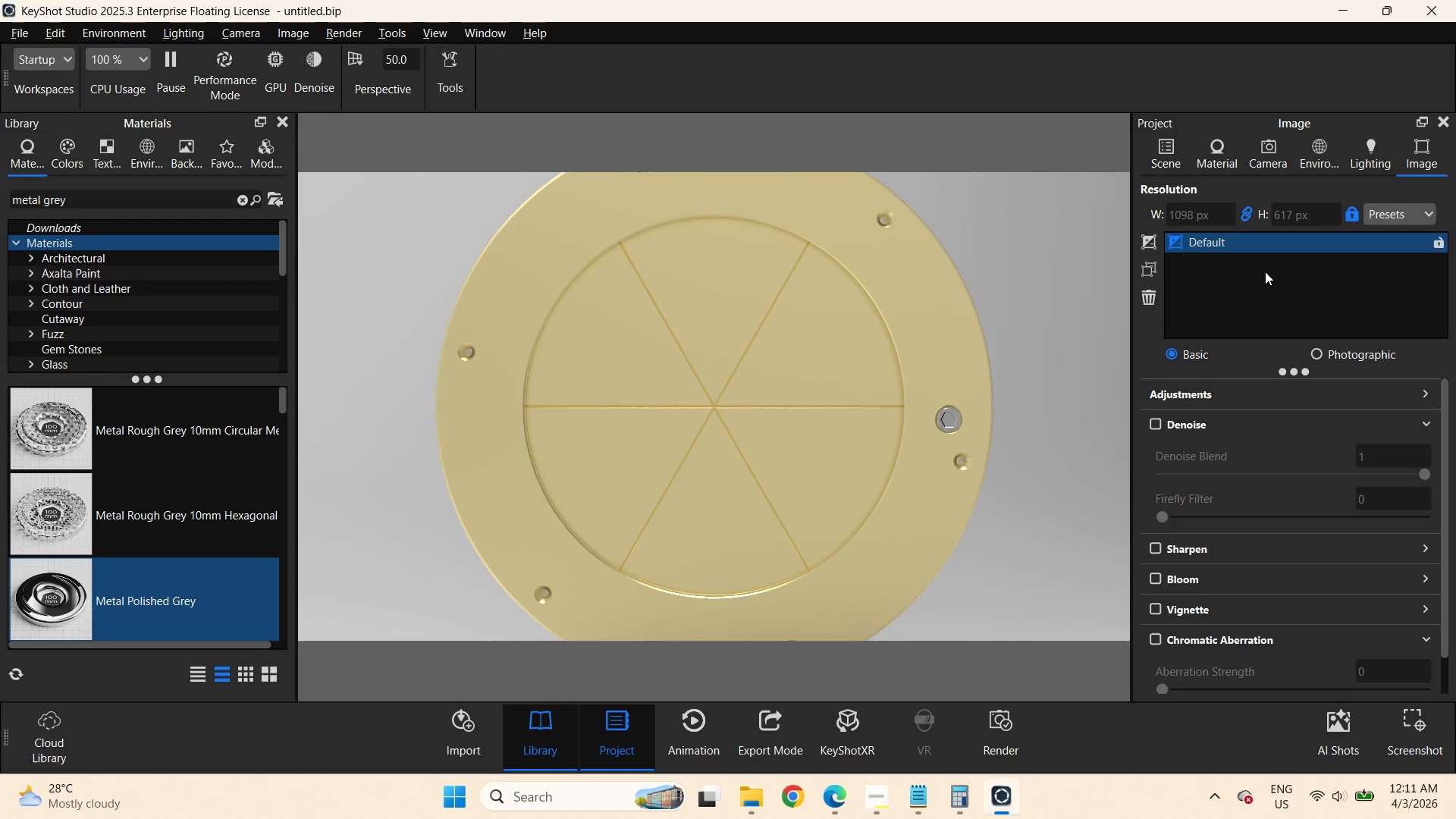 
left_click_drag(start_coordinate=[1423, 400], to_coordinate=[1334, 390])
 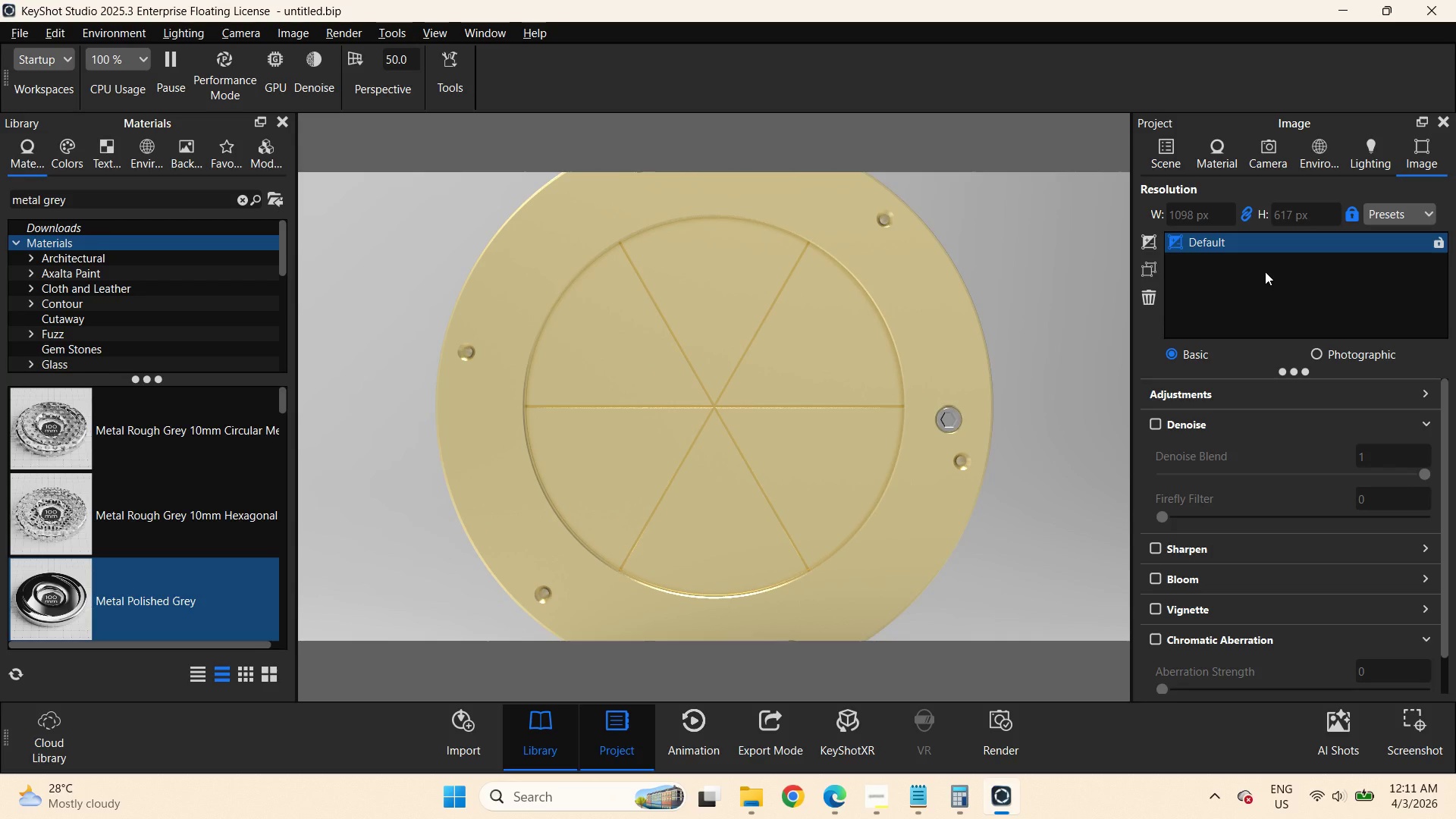 
key(Numpad5)
 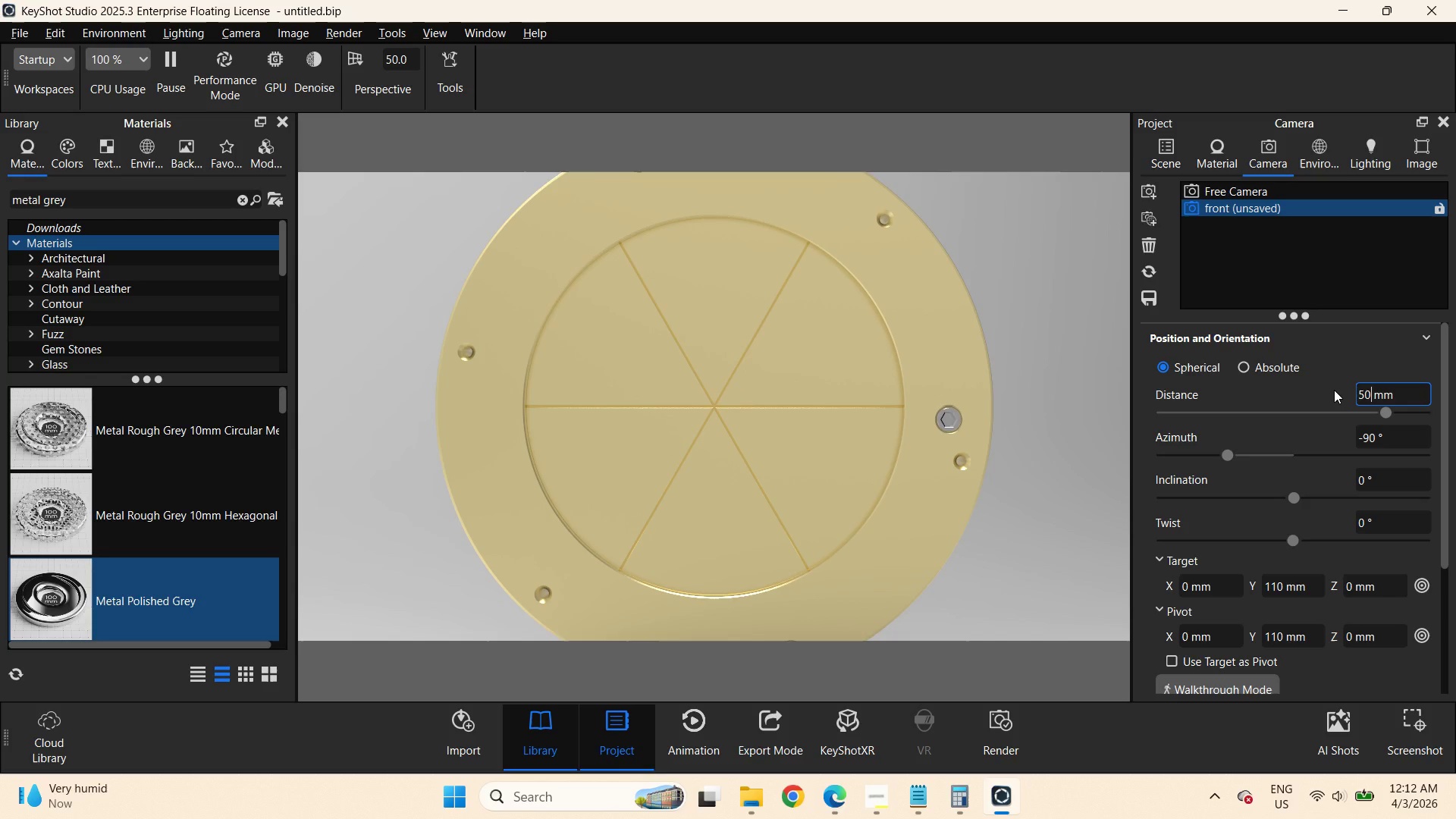 
key(Numpad0)
 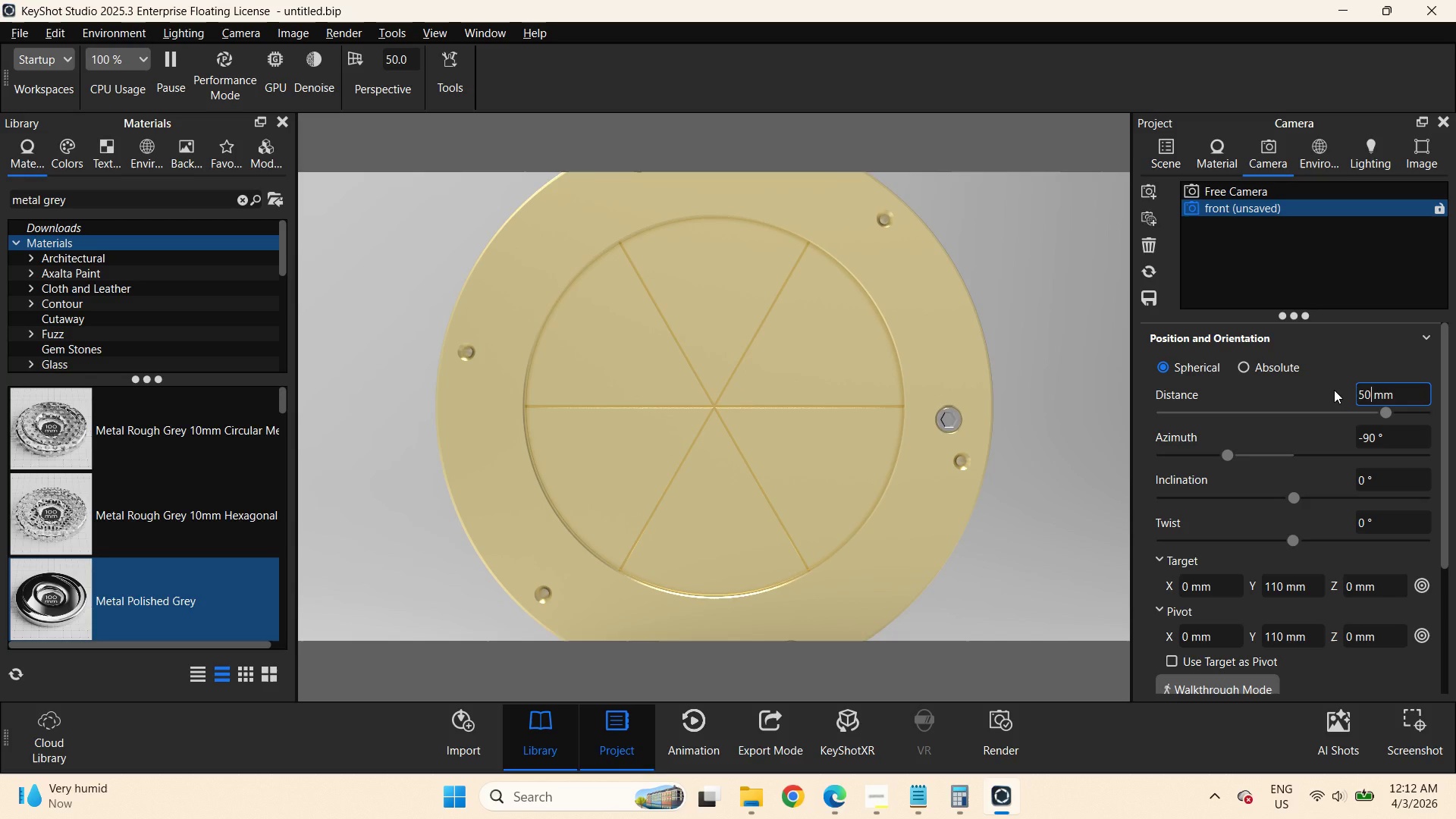 
key(Numpad0)
 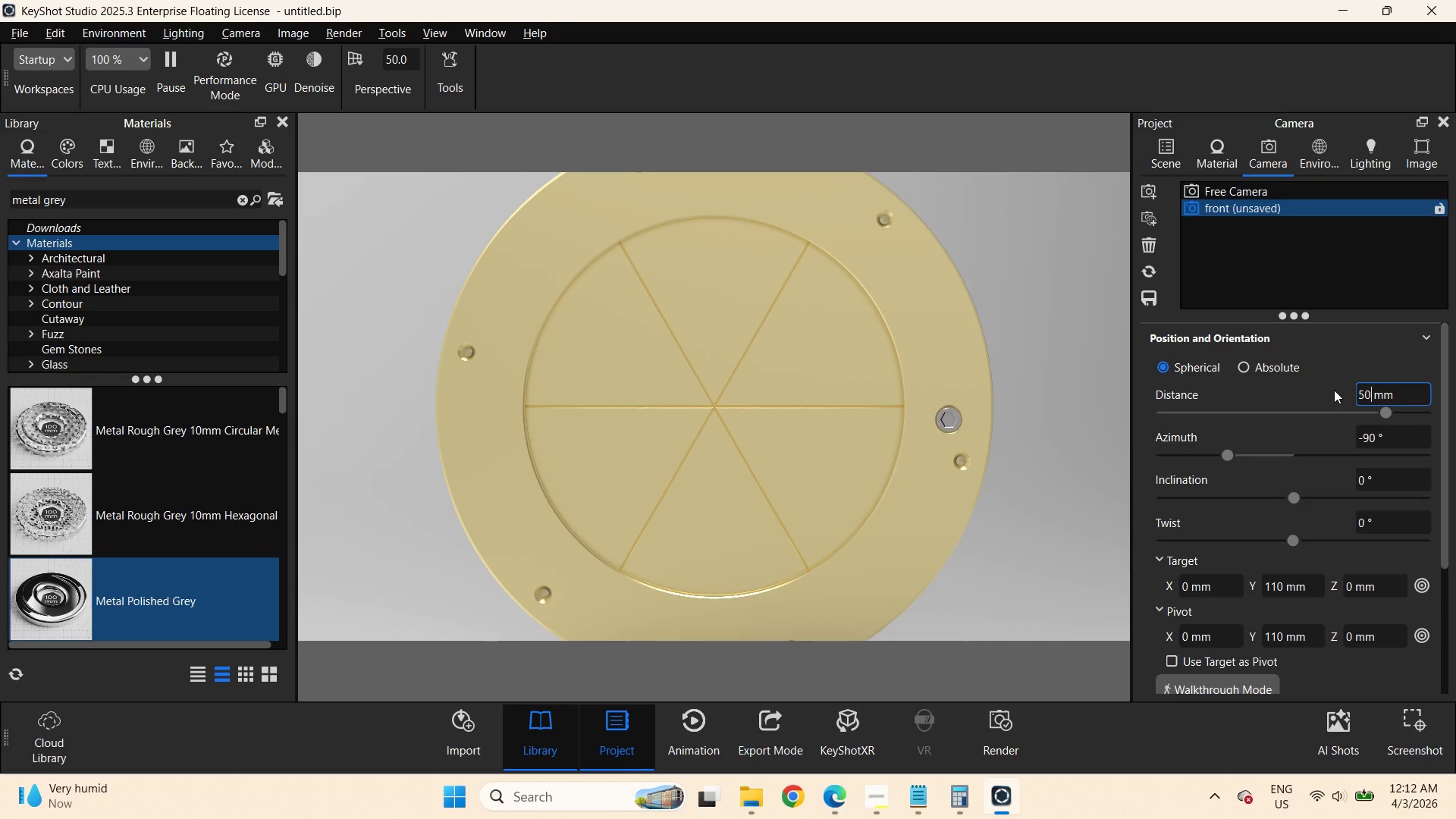 
key(NumpadEnter)
 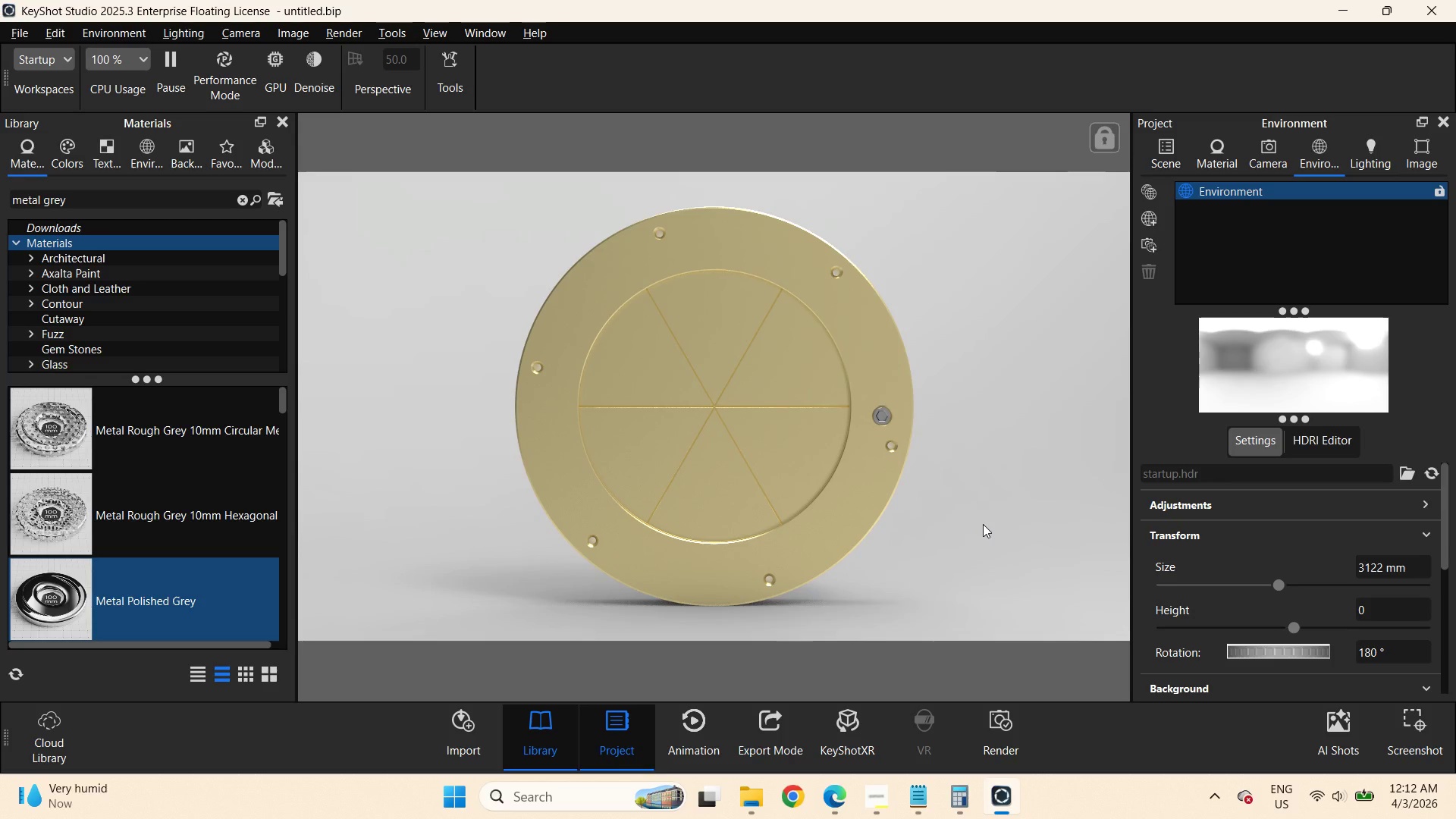 
wait(56.16)
 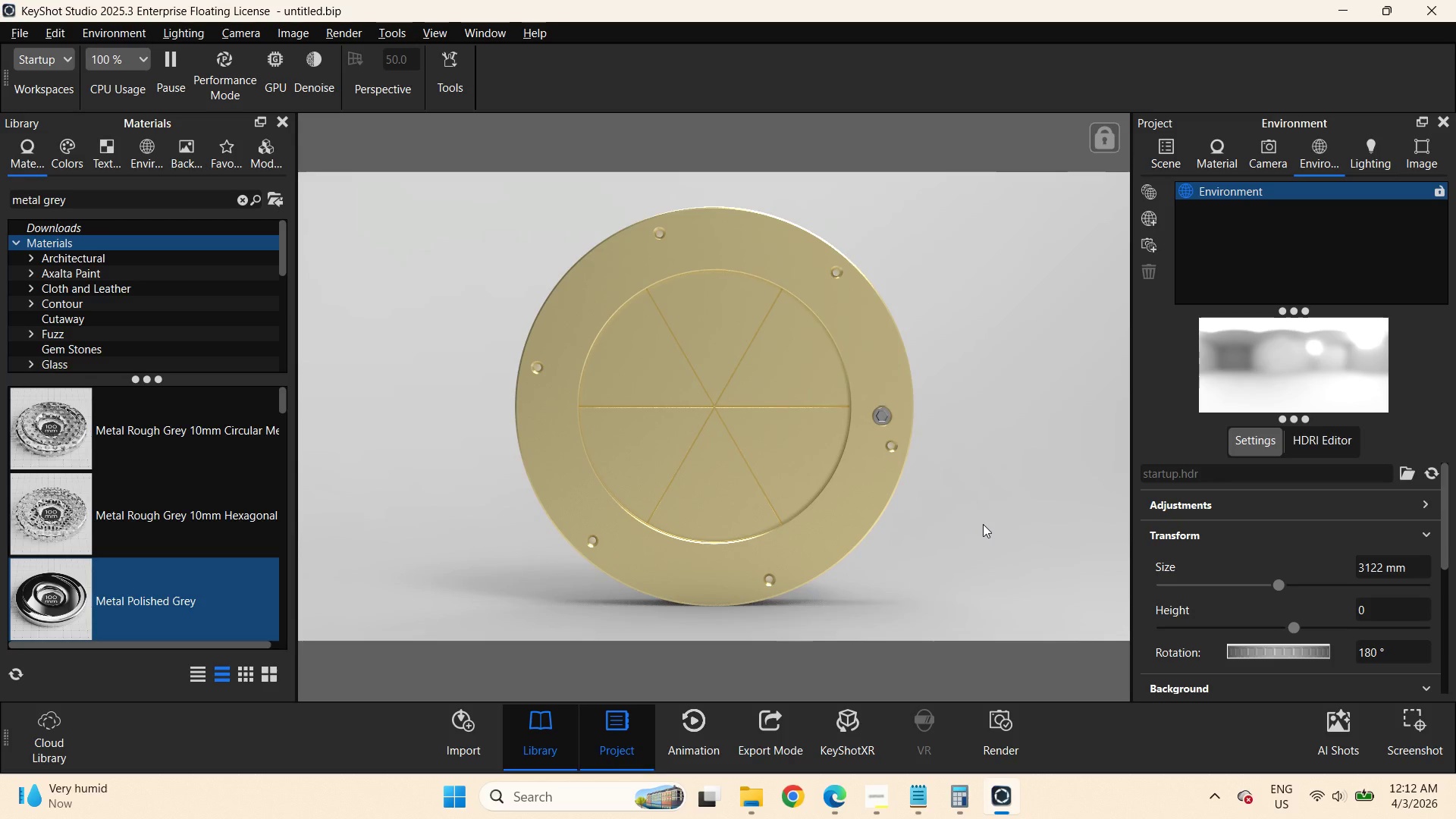 
left_click([1391, 648])
 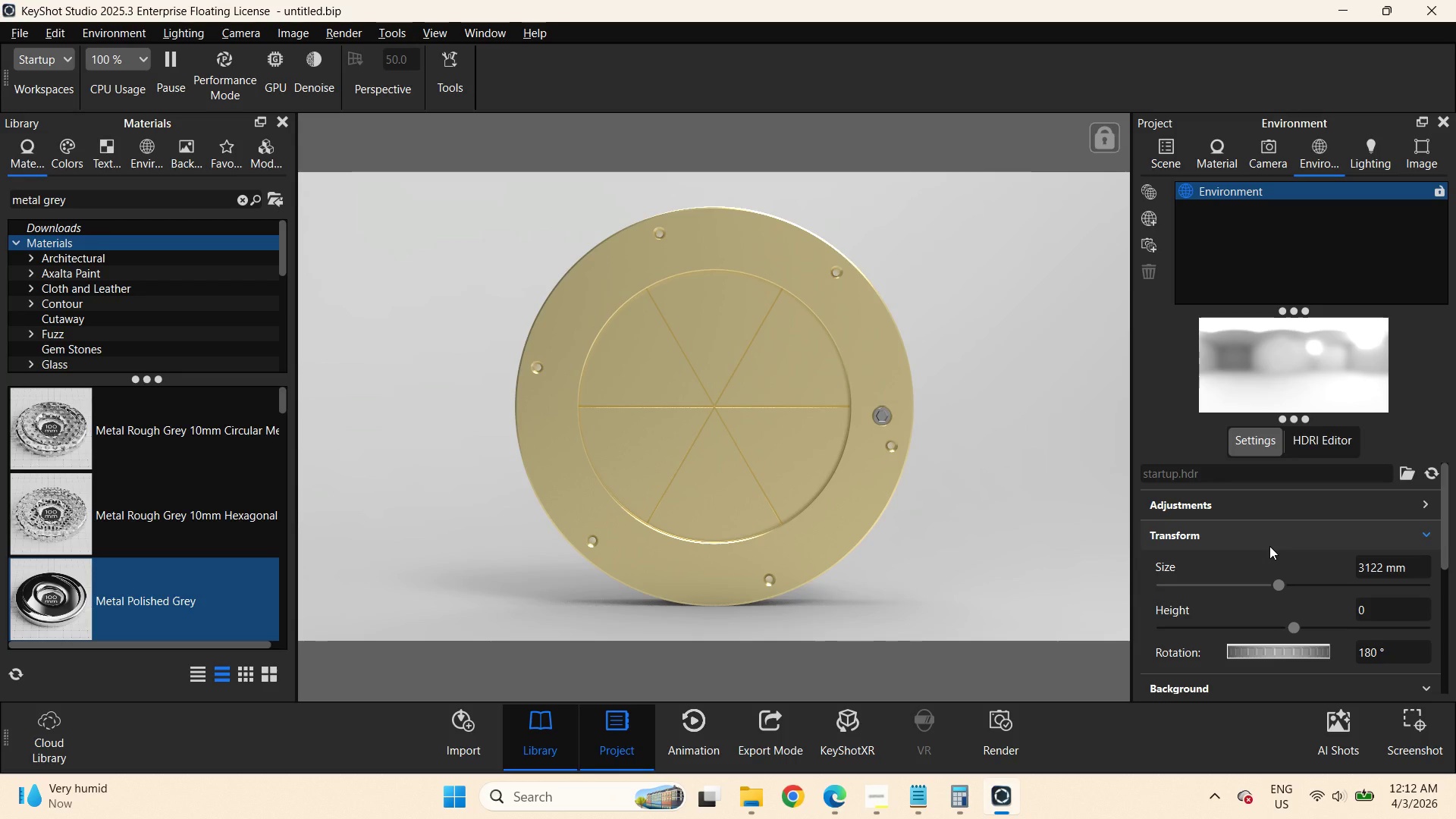 
left_click_drag(start_coordinate=[1391, 648], to_coordinate=[1338, 644])
 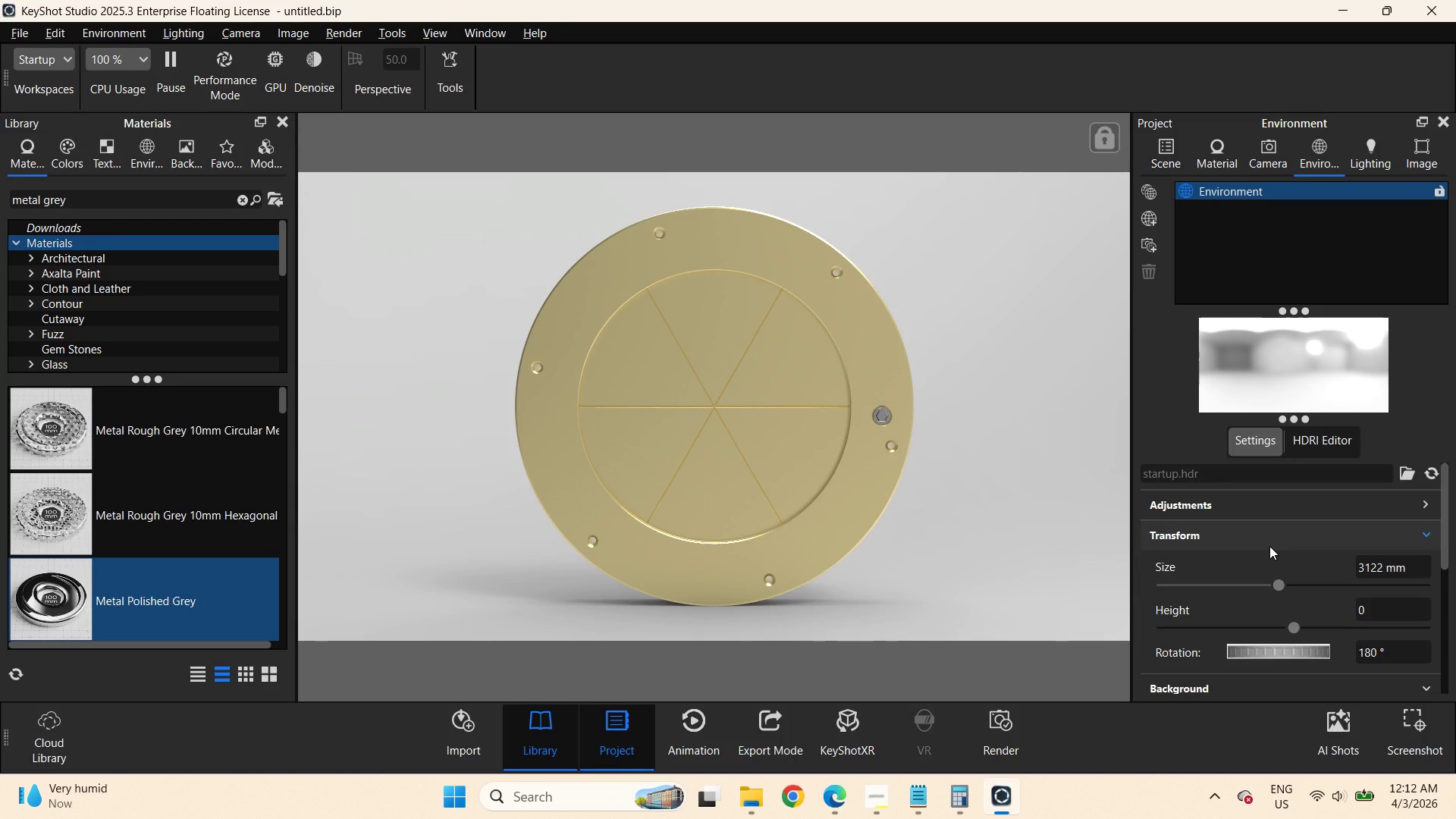 
key(Numpad1)
 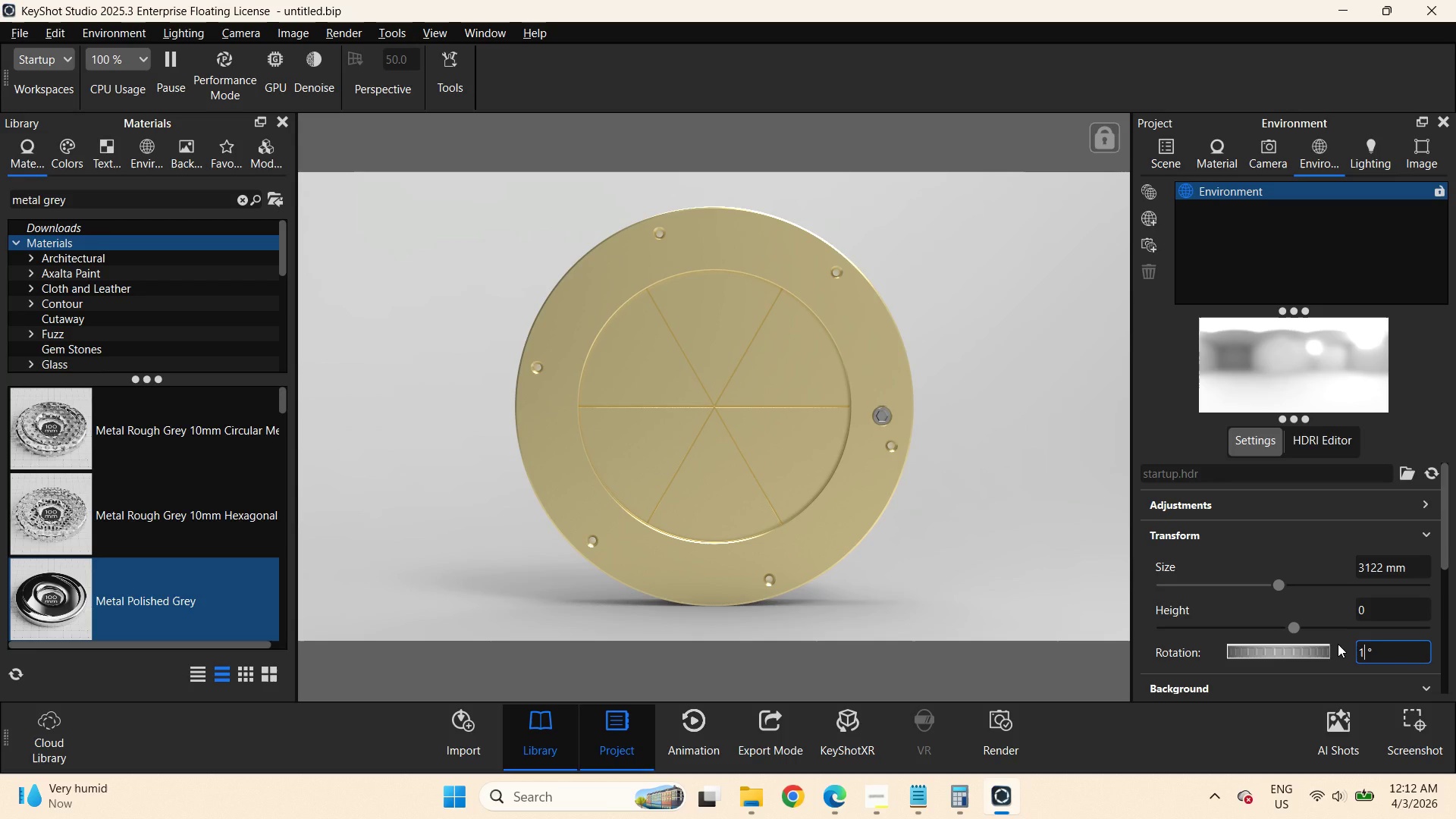 
key(Numpad5)
 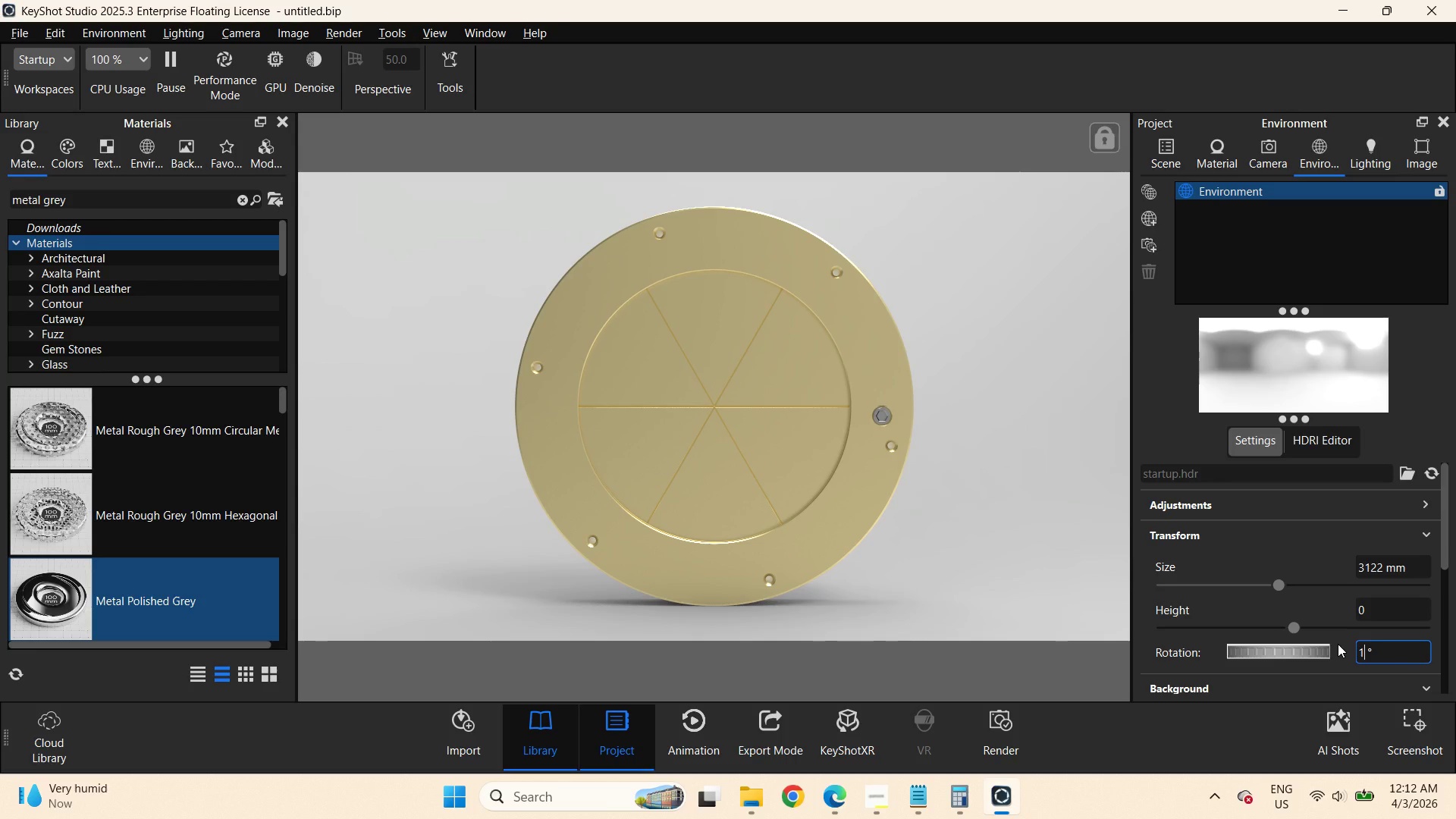 
key(Numpad0)
 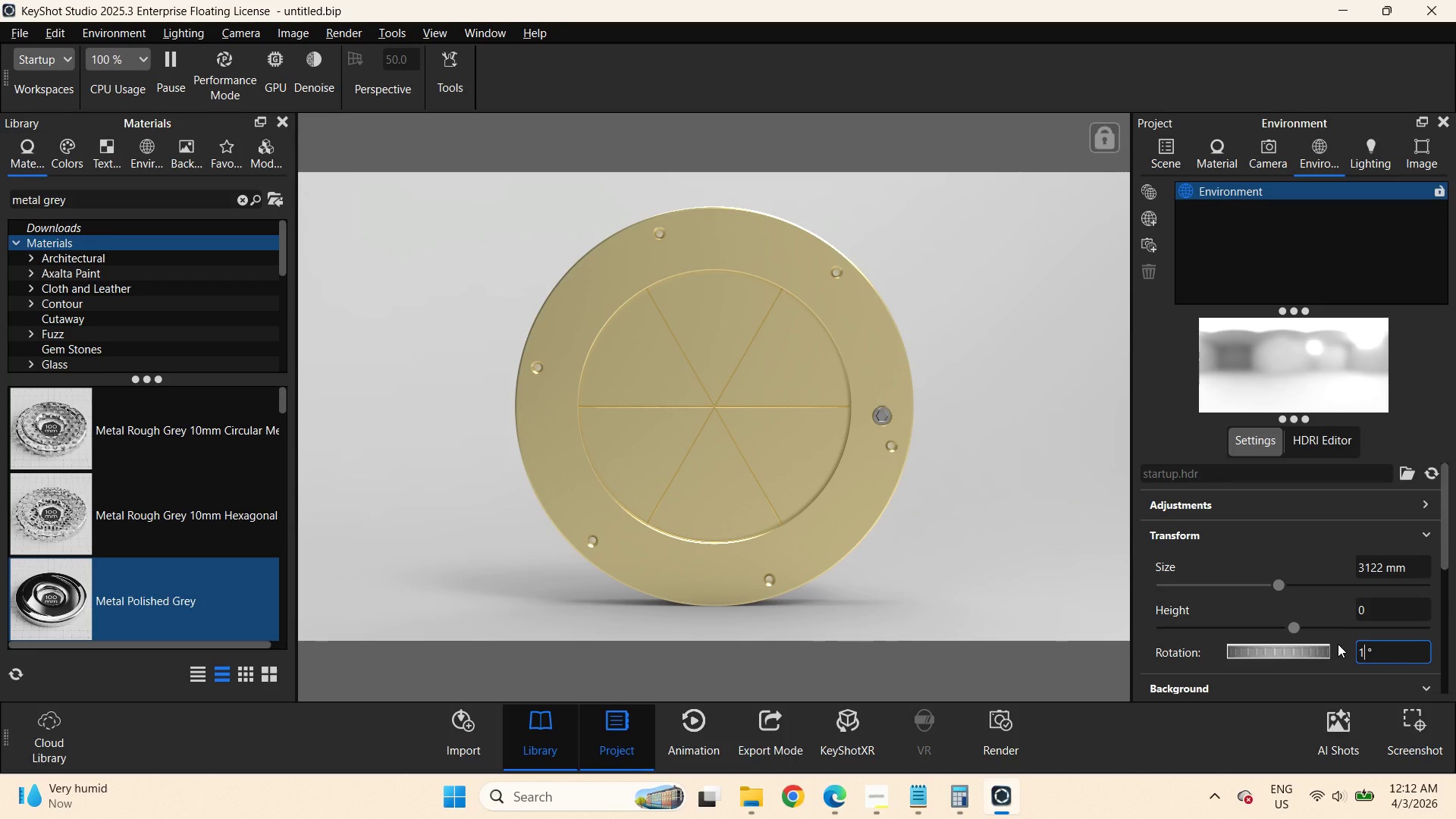 
key(NumpadEnter)
 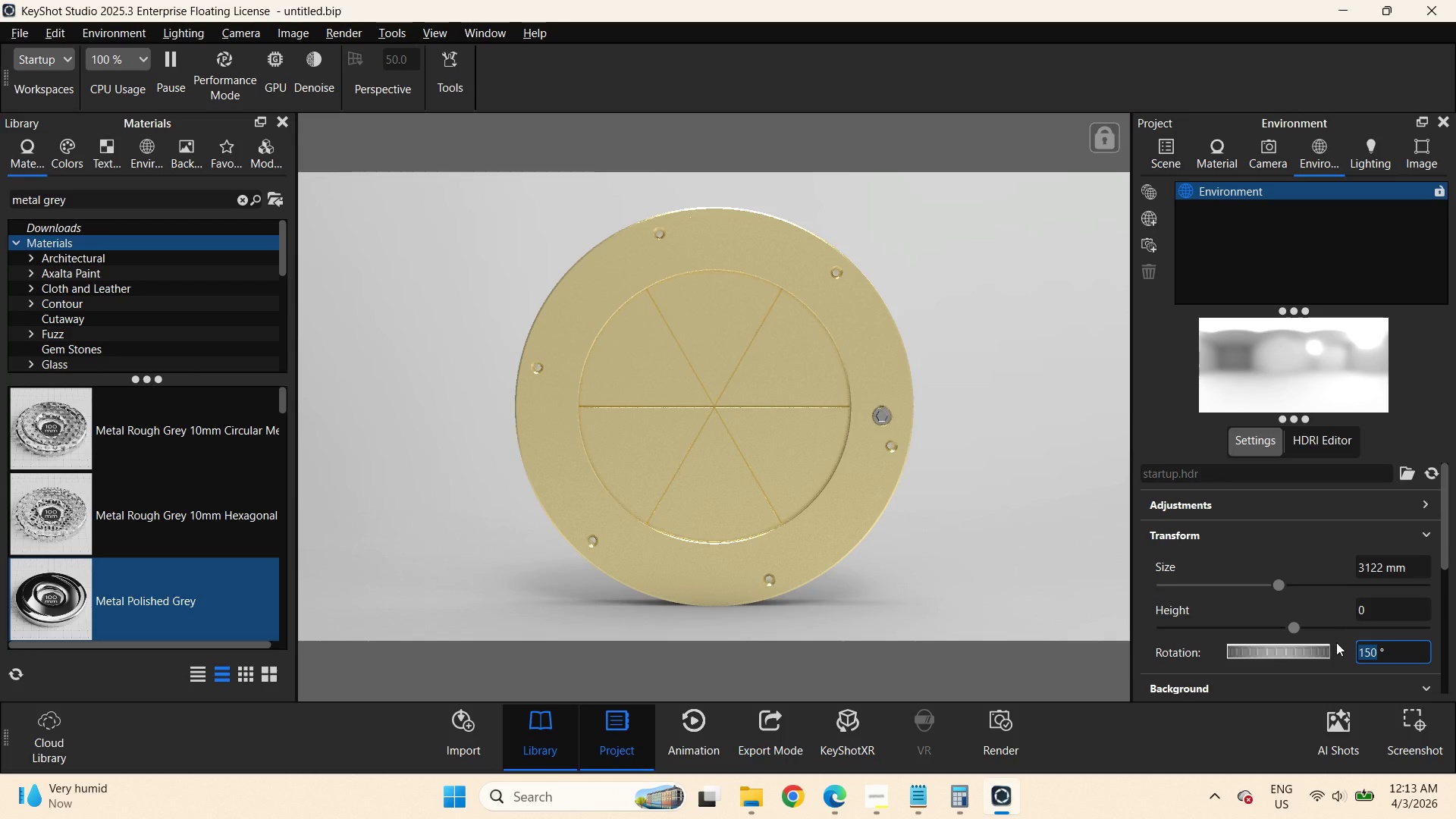 
left_click([1015, 548])
 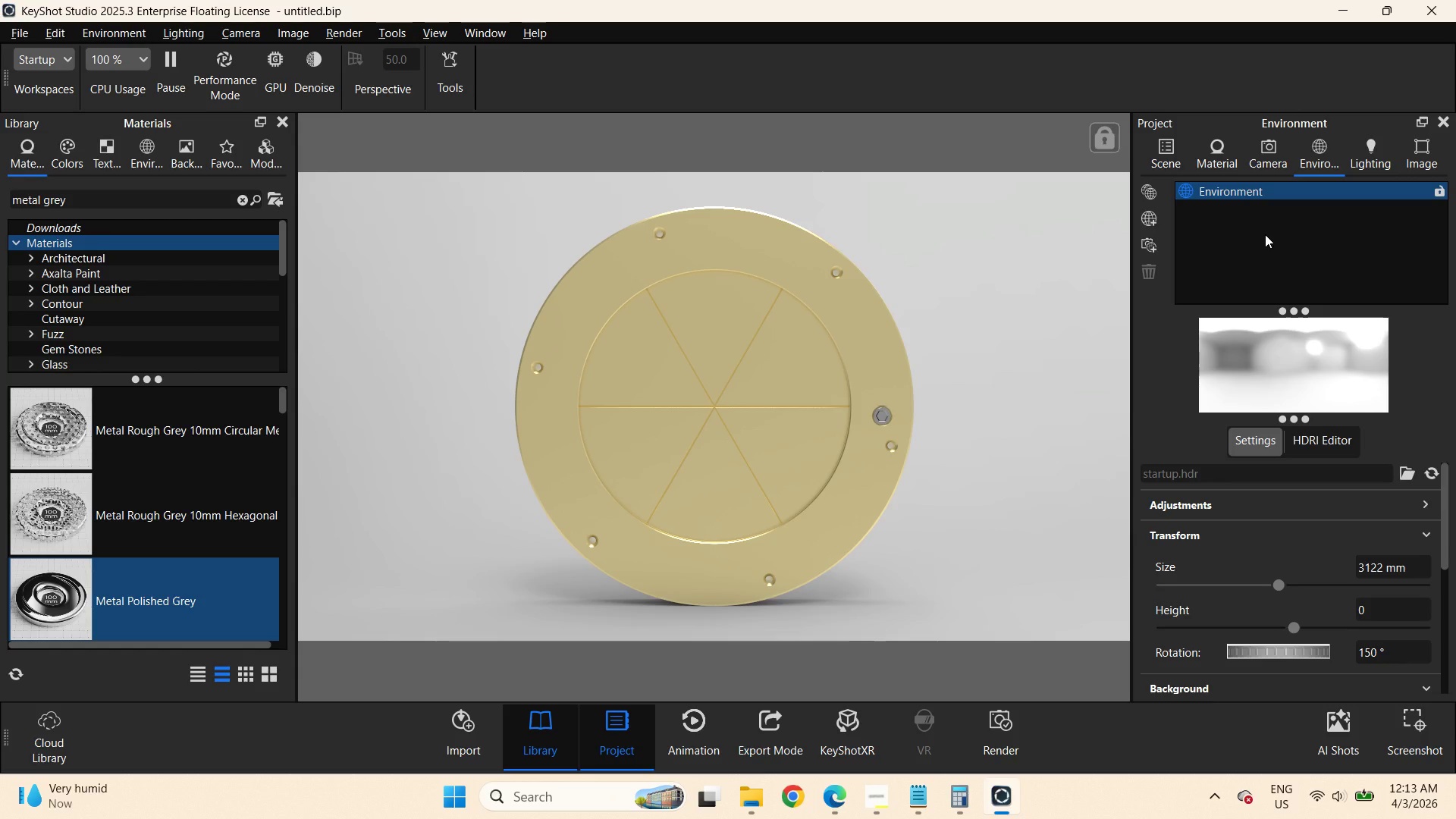 
wait(25.48)
 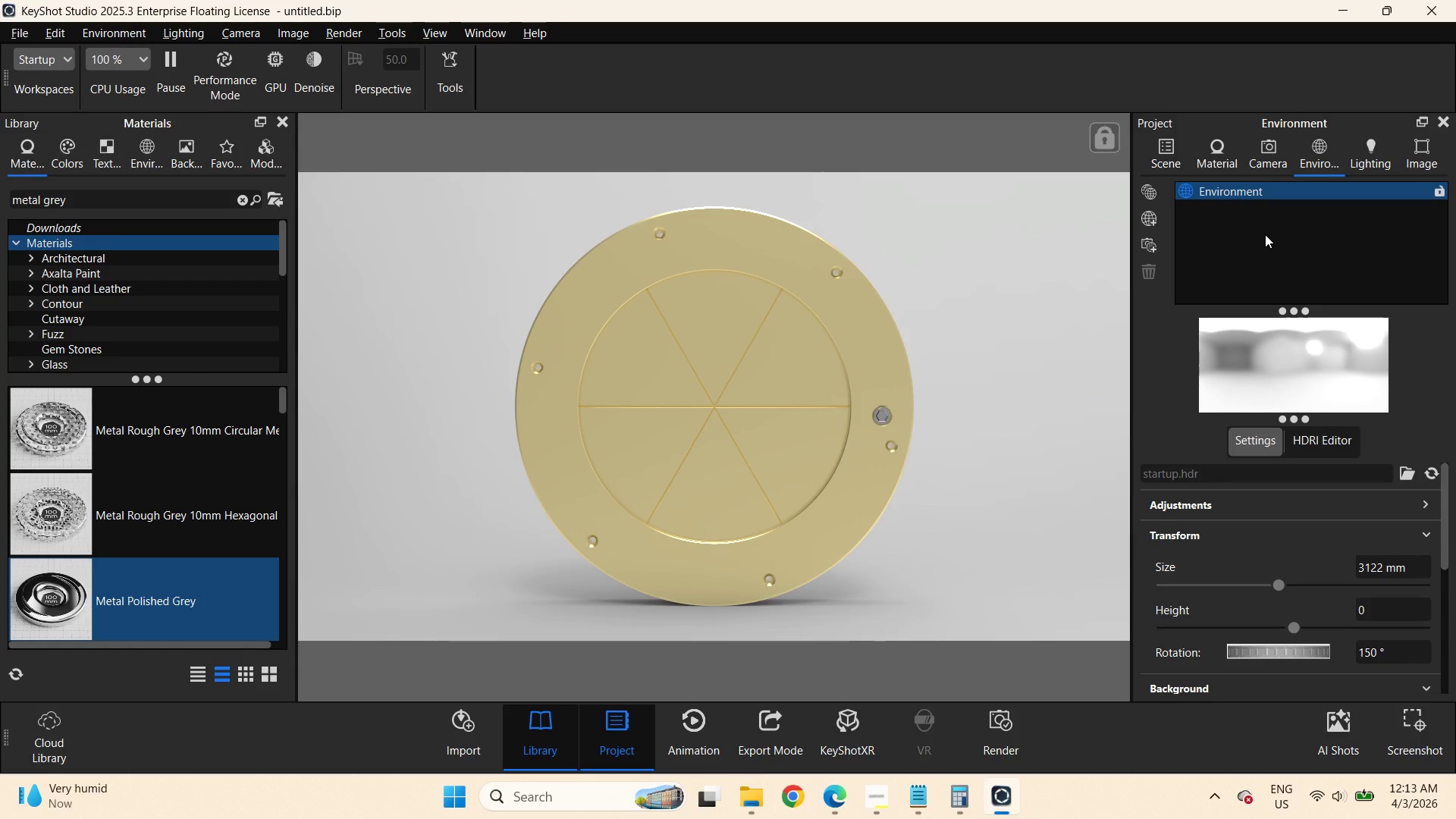 
left_click([1268, 157])
 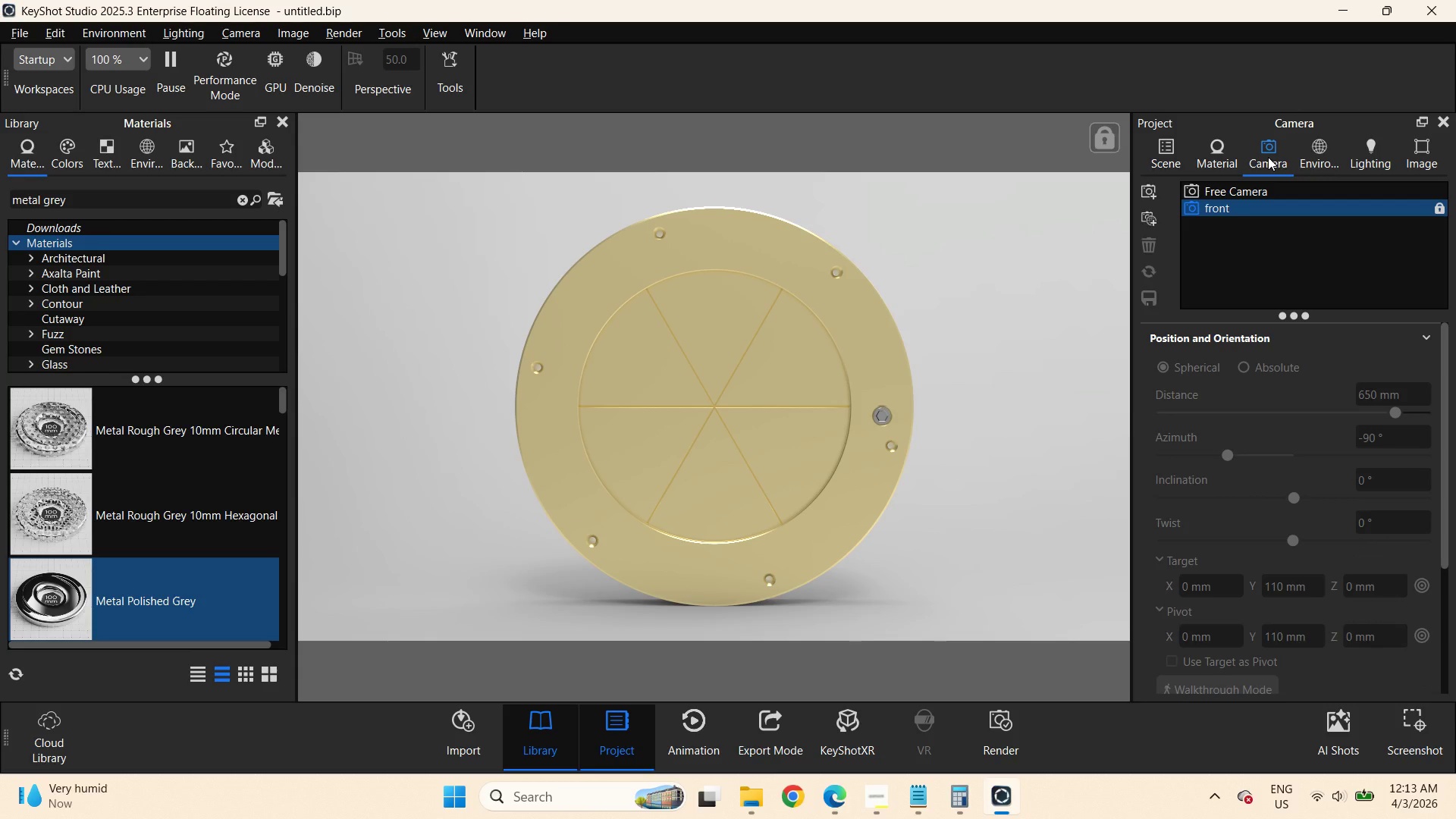 
left_click([1440, 210])
 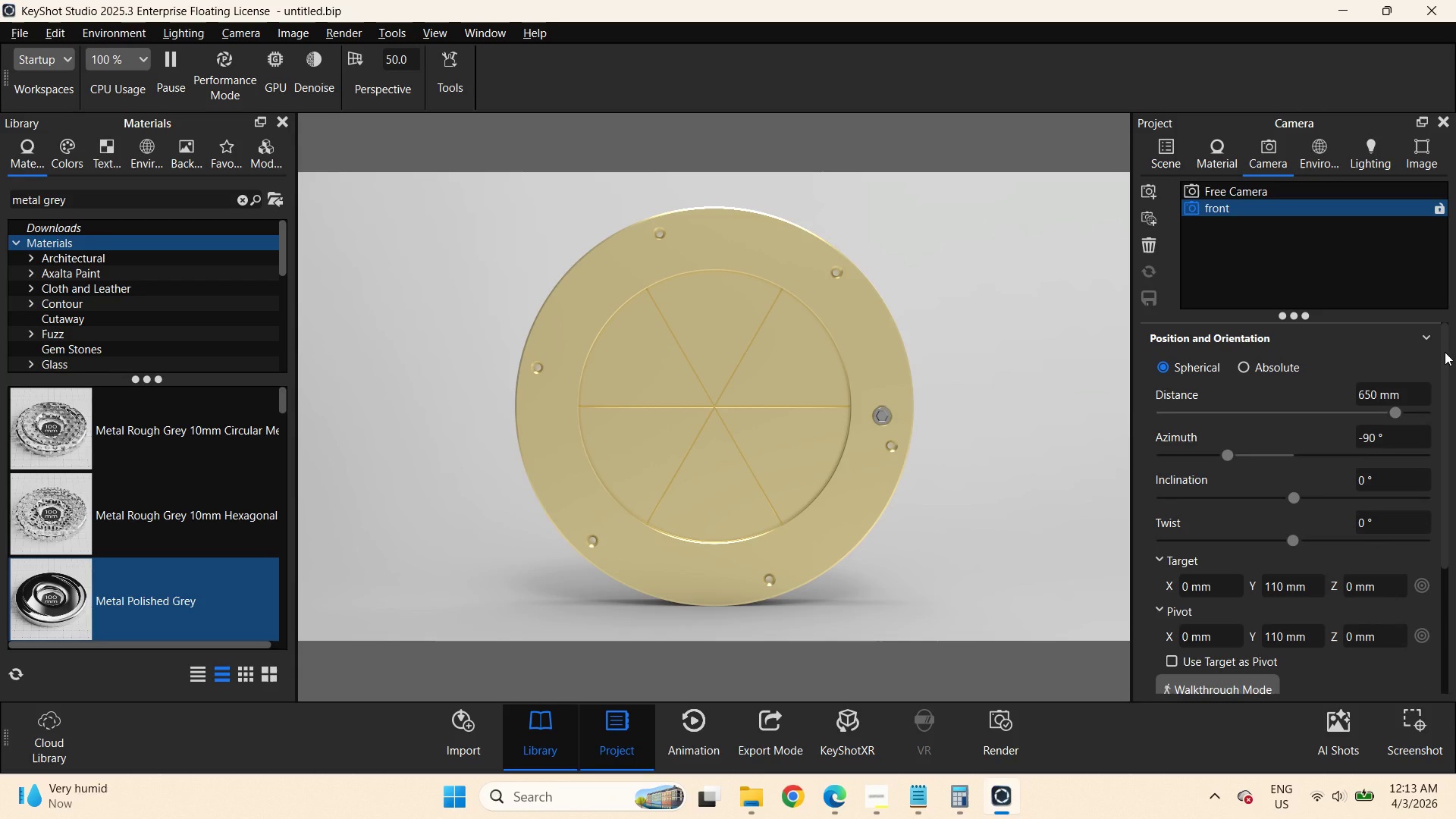 
left_click_drag(start_coordinate=[1445, 358], to_coordinate=[1449, 490])
 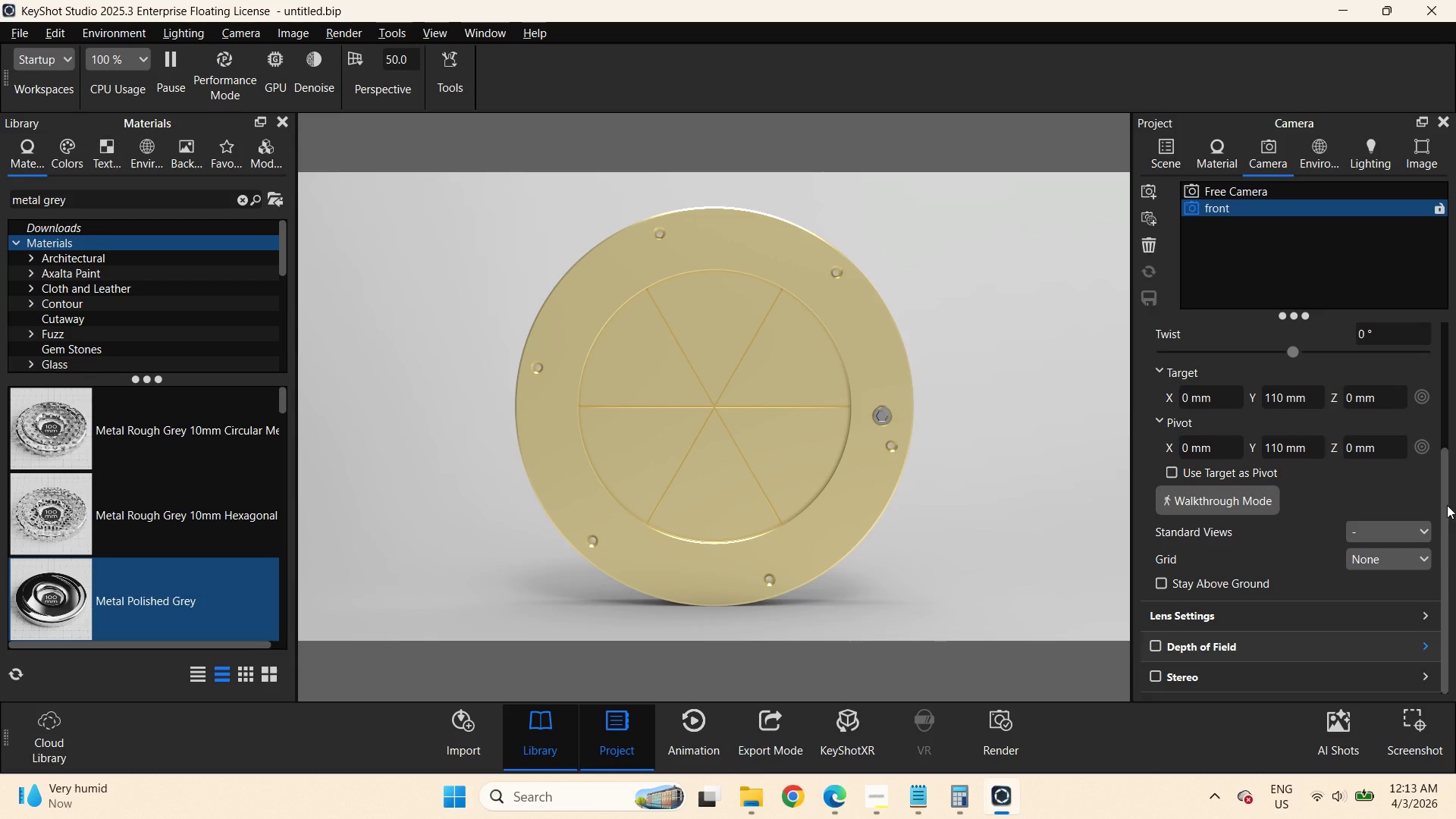 
left_click([1424, 616])
 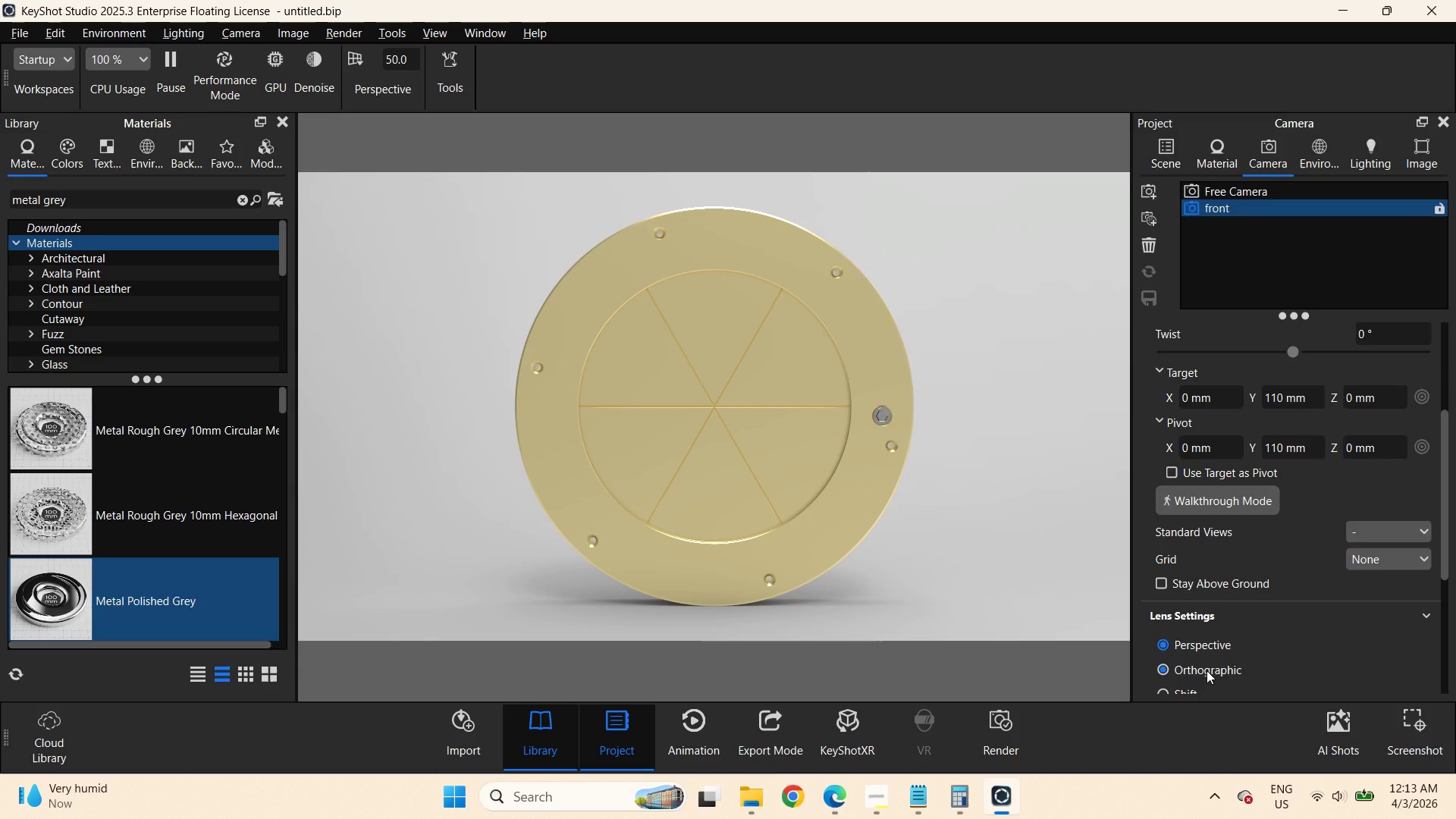 
left_click([1207, 670])
 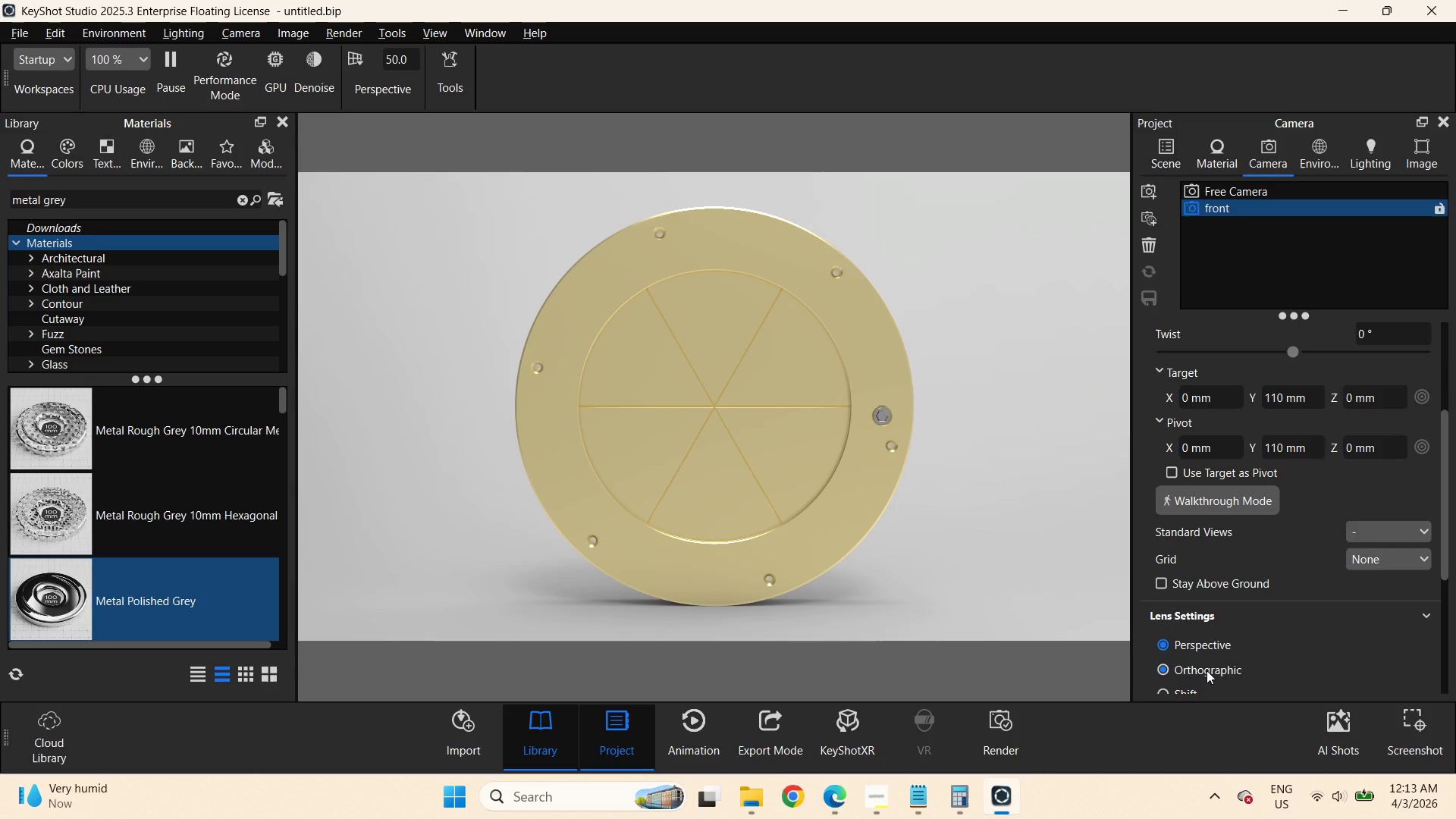 
wait(8.42)
 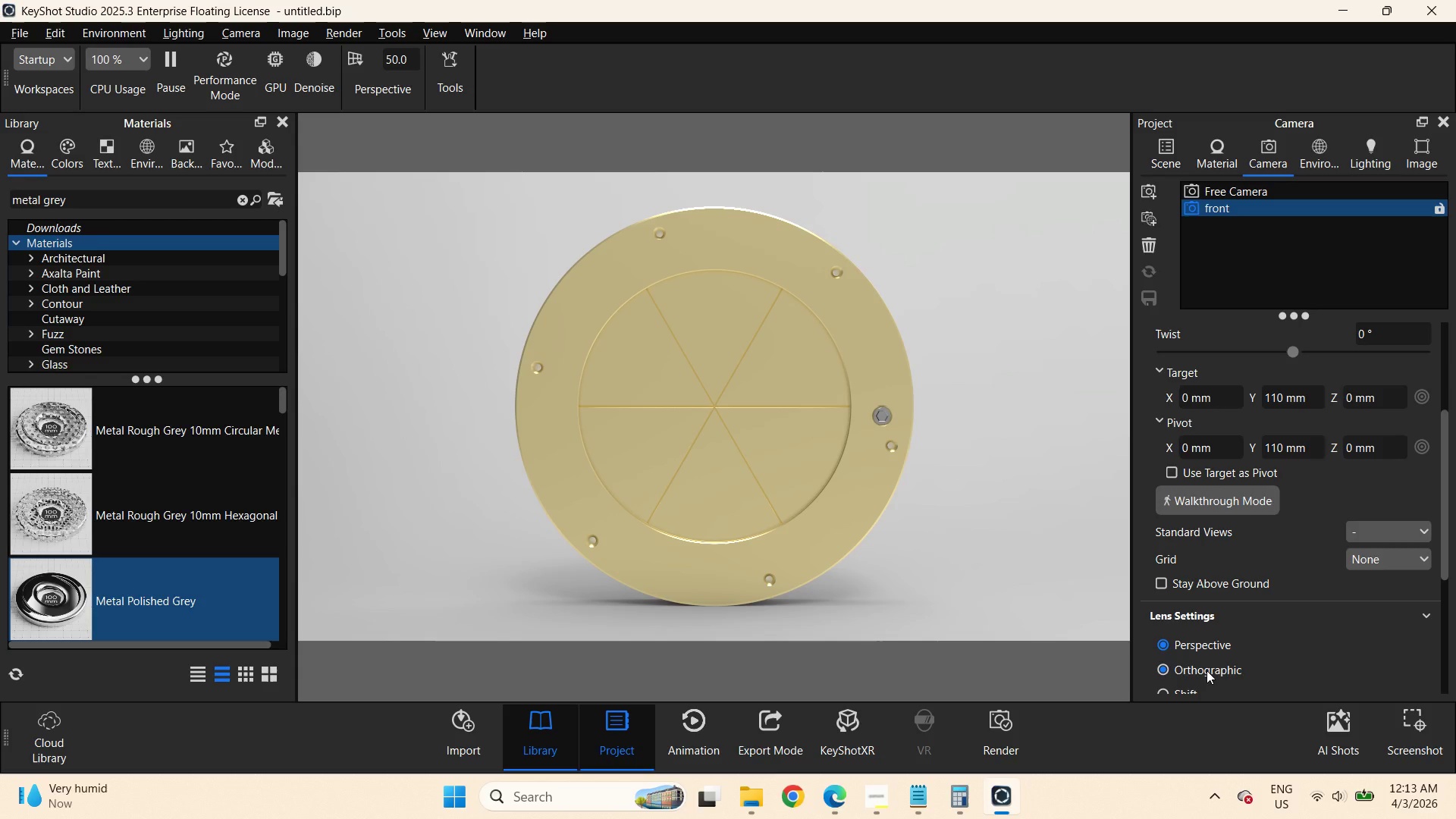 
left_click([1154, 301])
 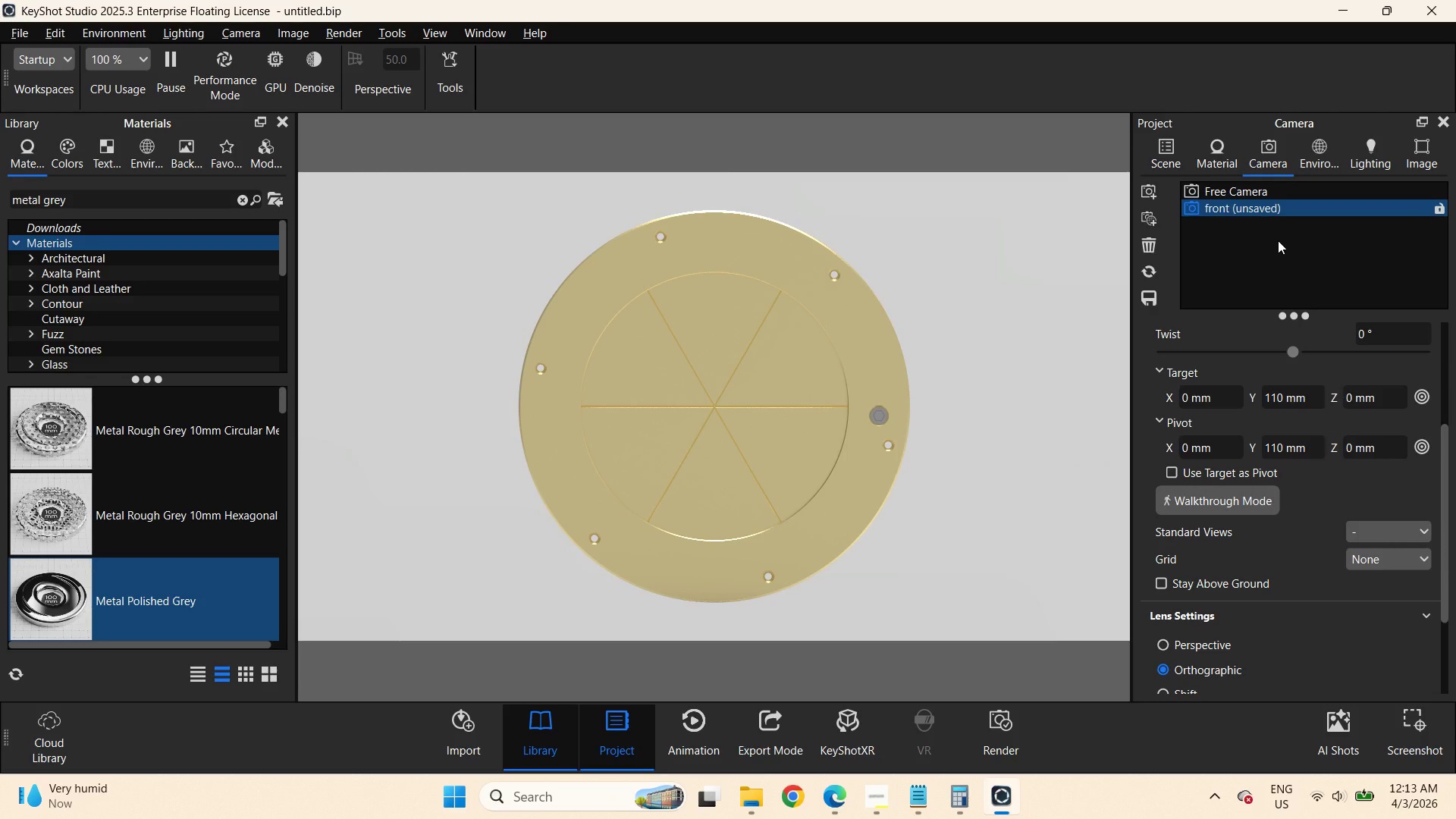 
left_click([1442, 211])
 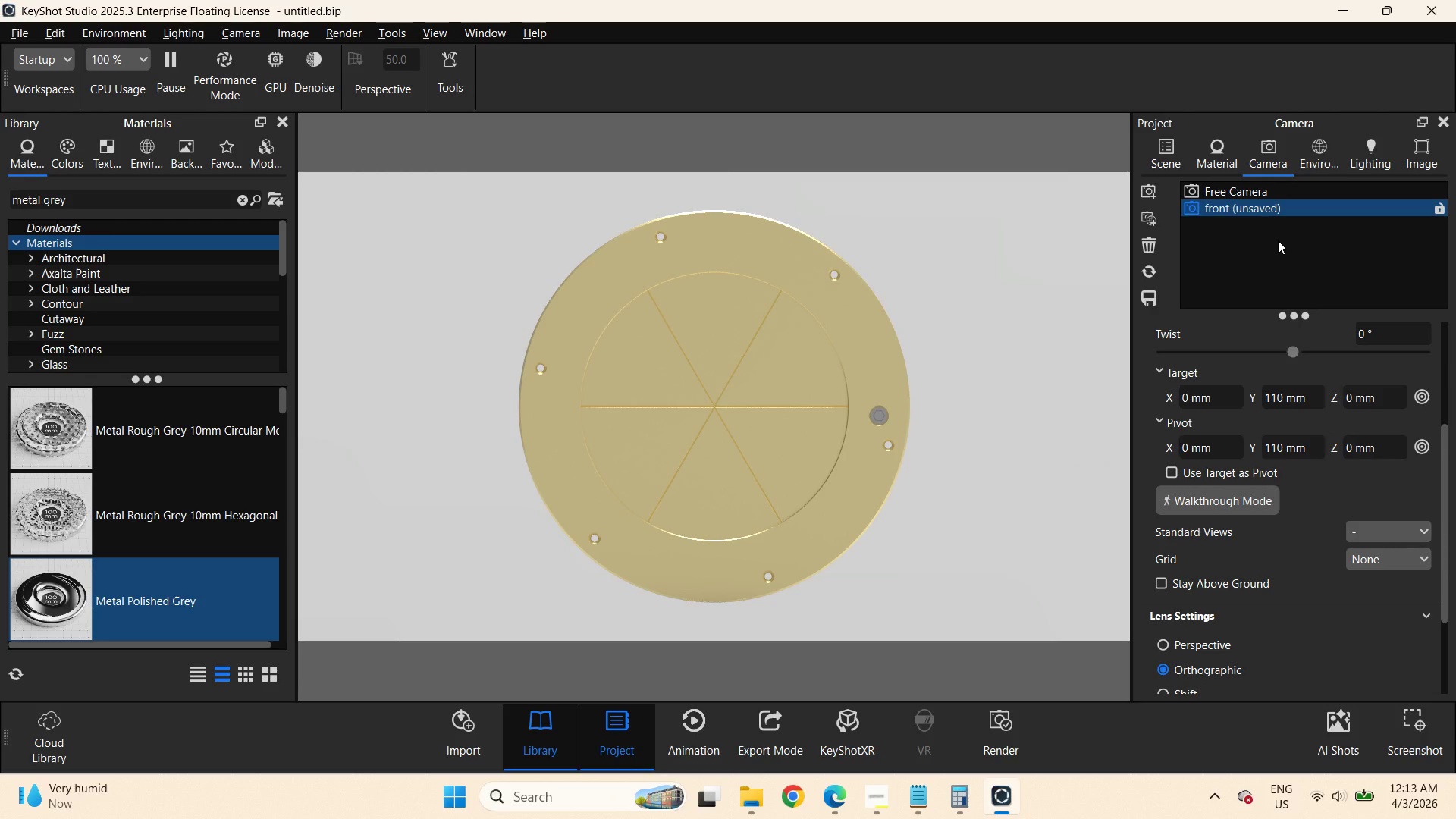 
left_click([1326, 168])
 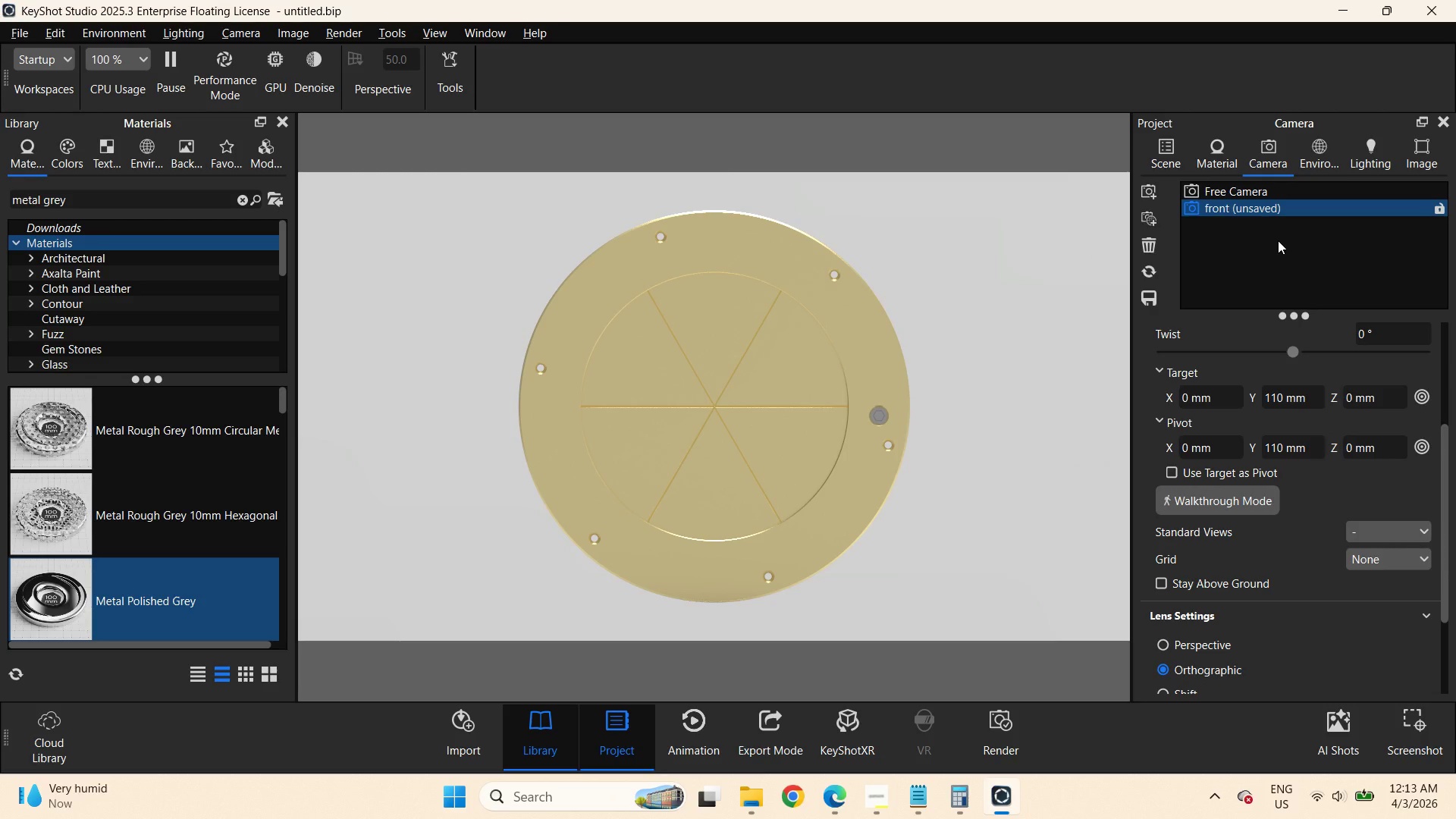 
left_click([1360, 166])
 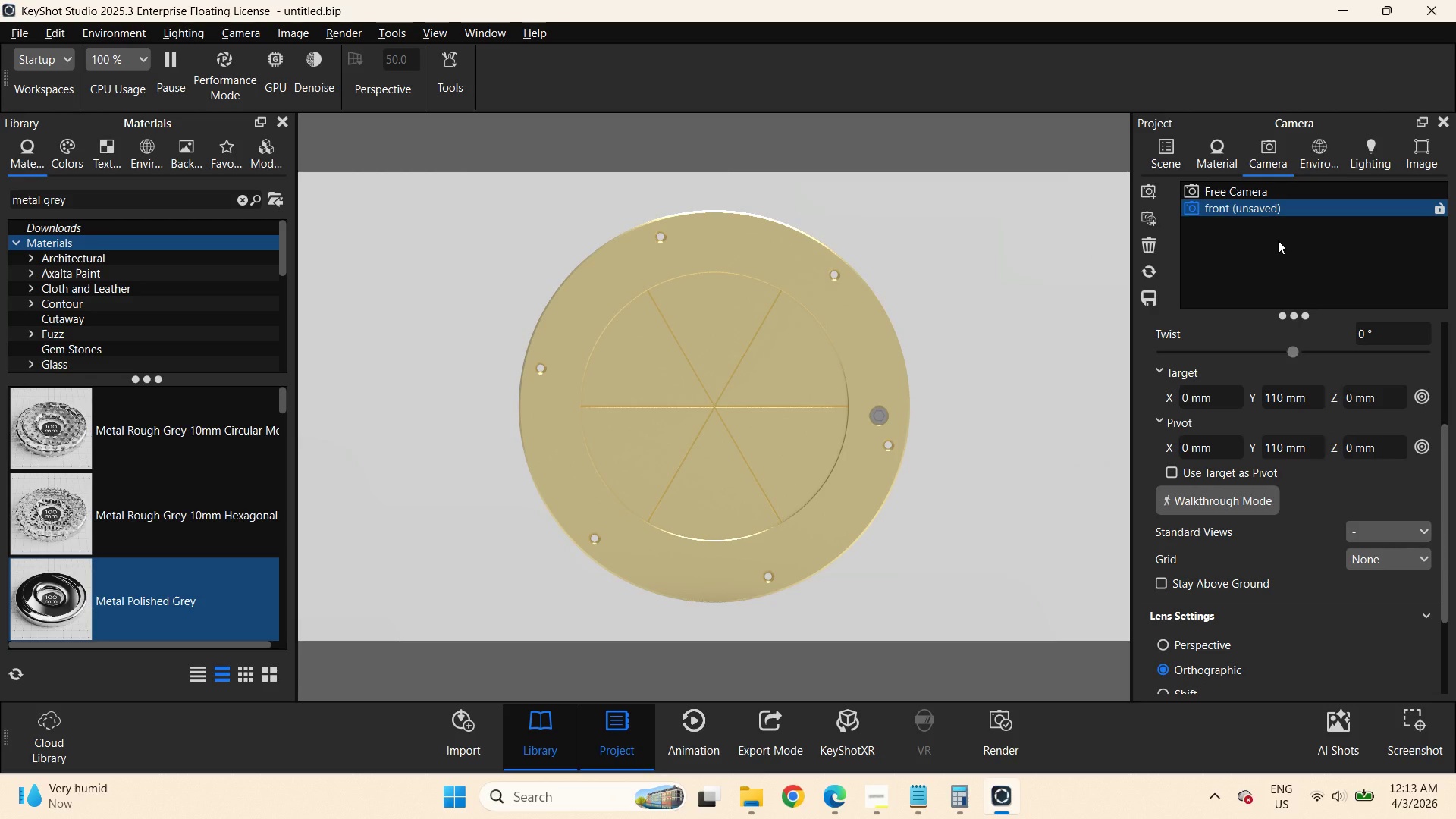 
left_click([1176, 460])
 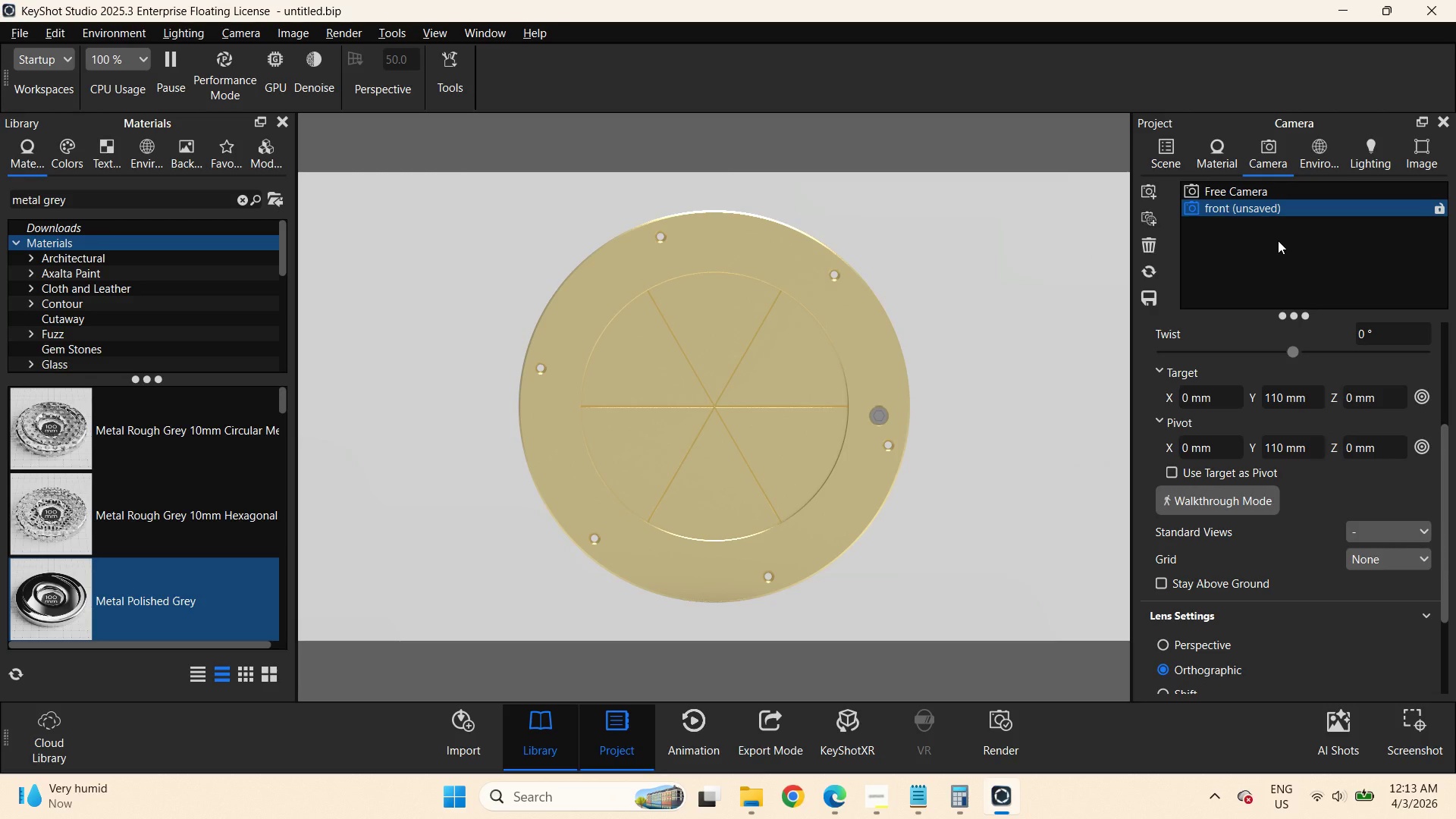 
left_click([1176, 460])
 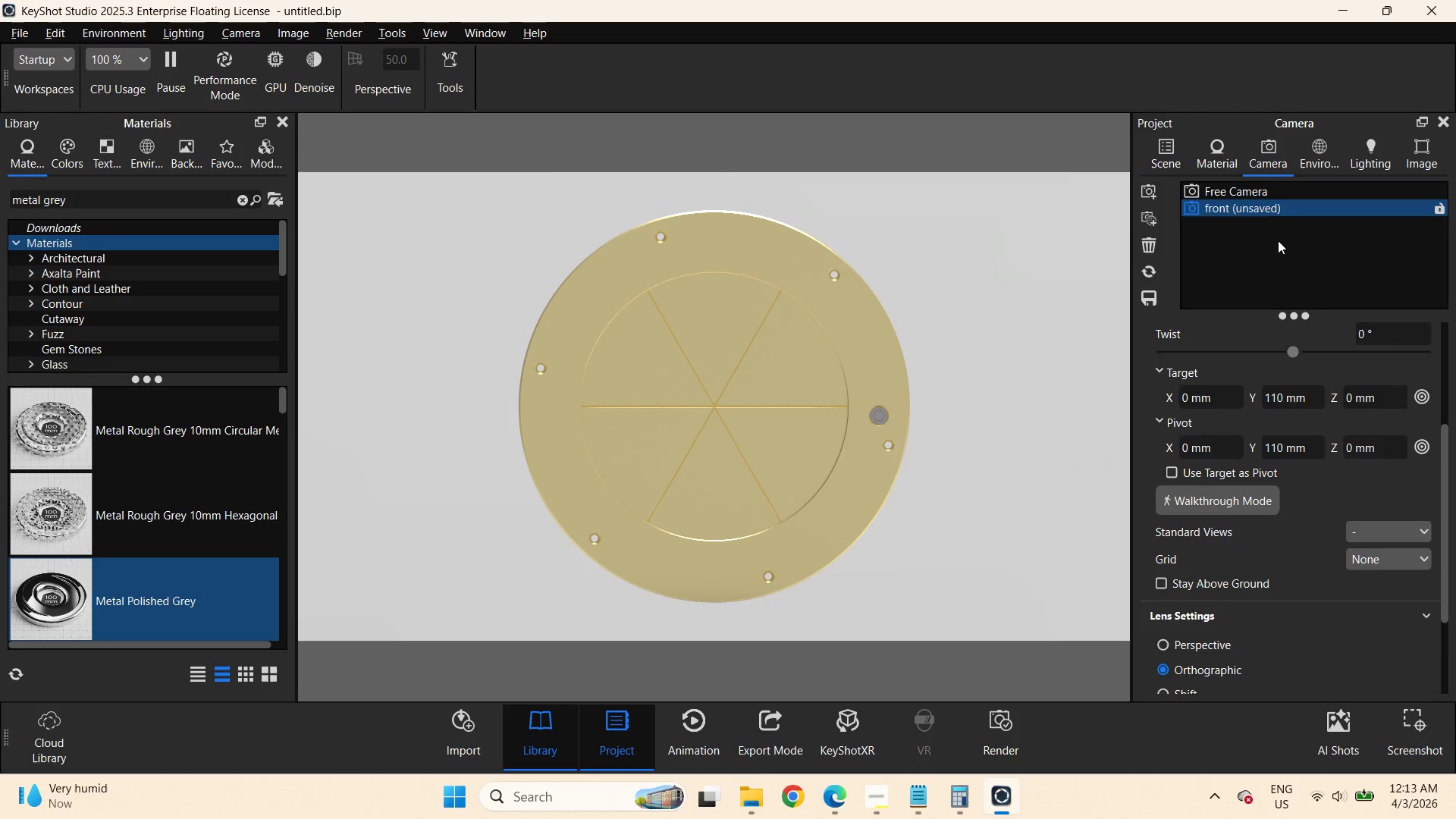 
left_click([1178, 278])
 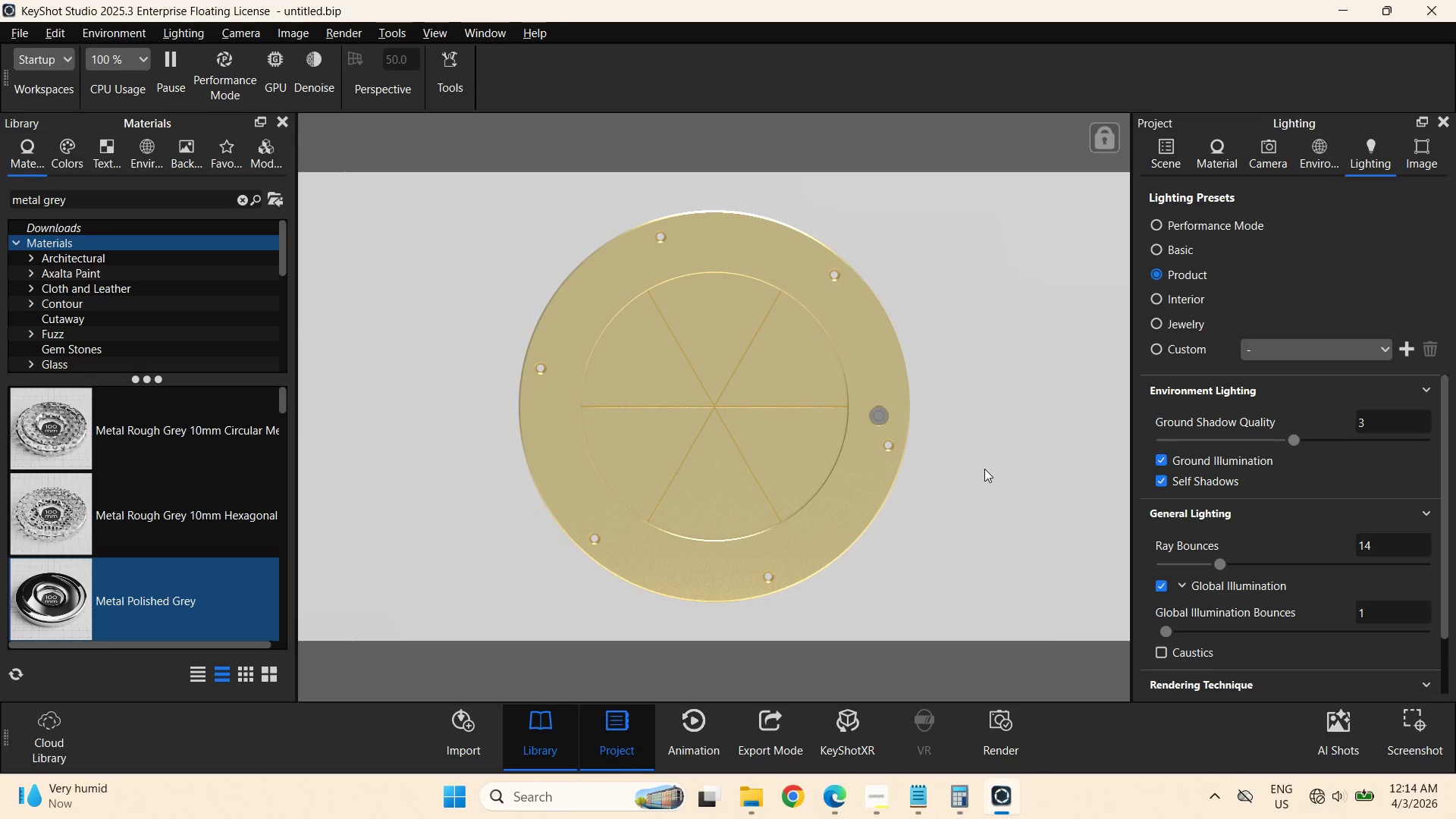 
wait(11.44)
 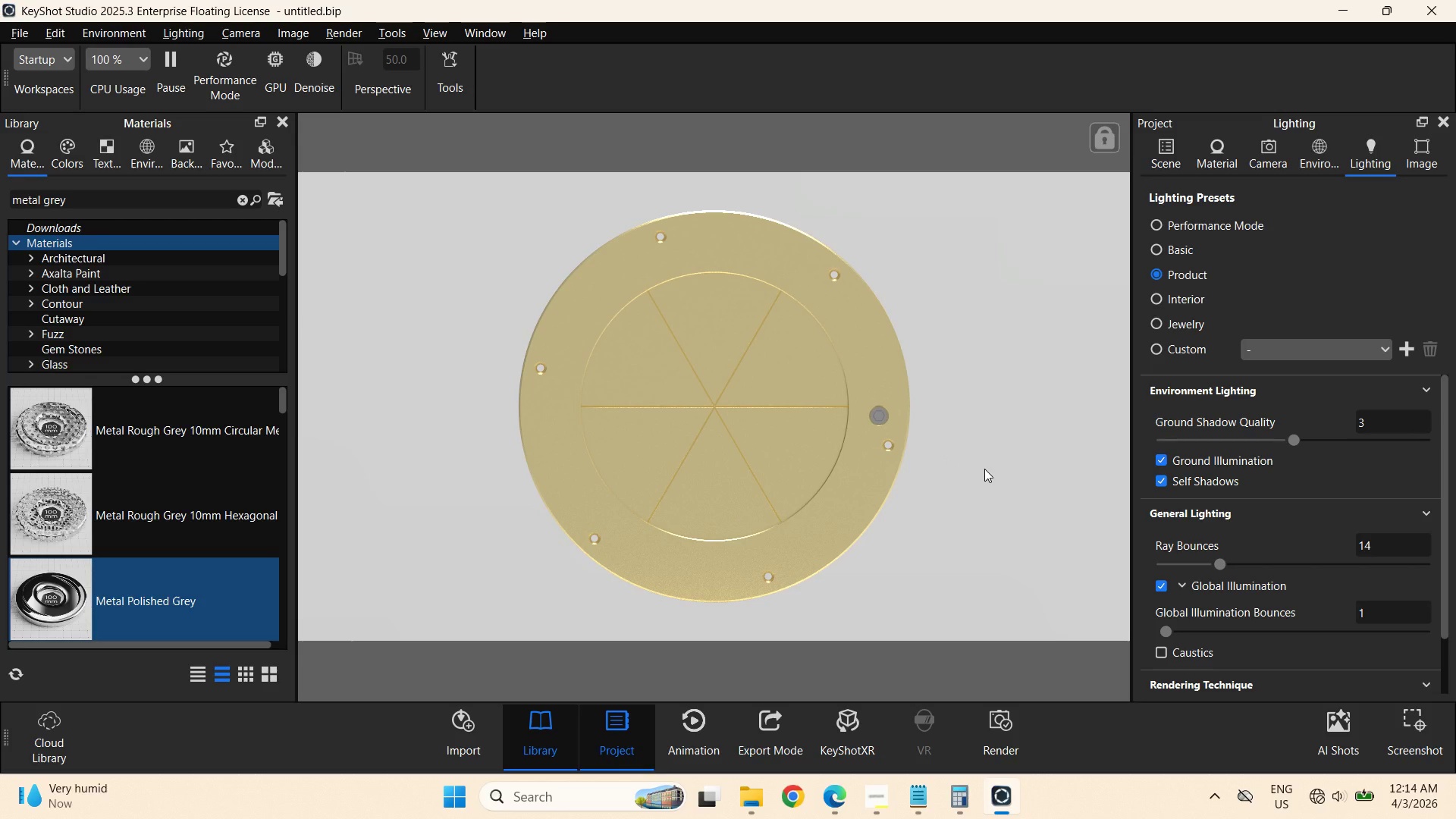 
left_click([1318, 157])
 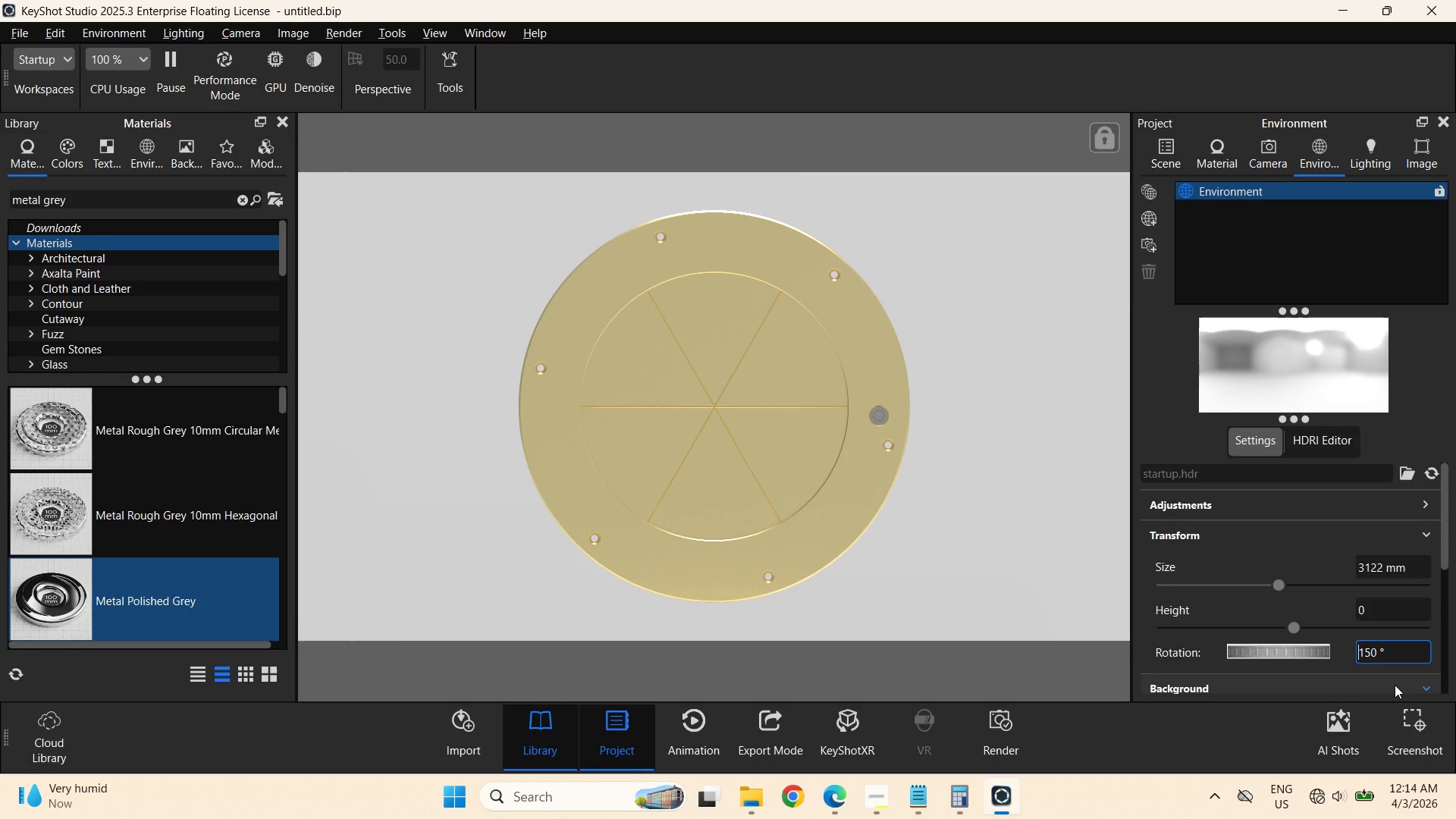 
left_click_drag(start_coordinate=[1398, 658], to_coordinate=[1336, 660])
 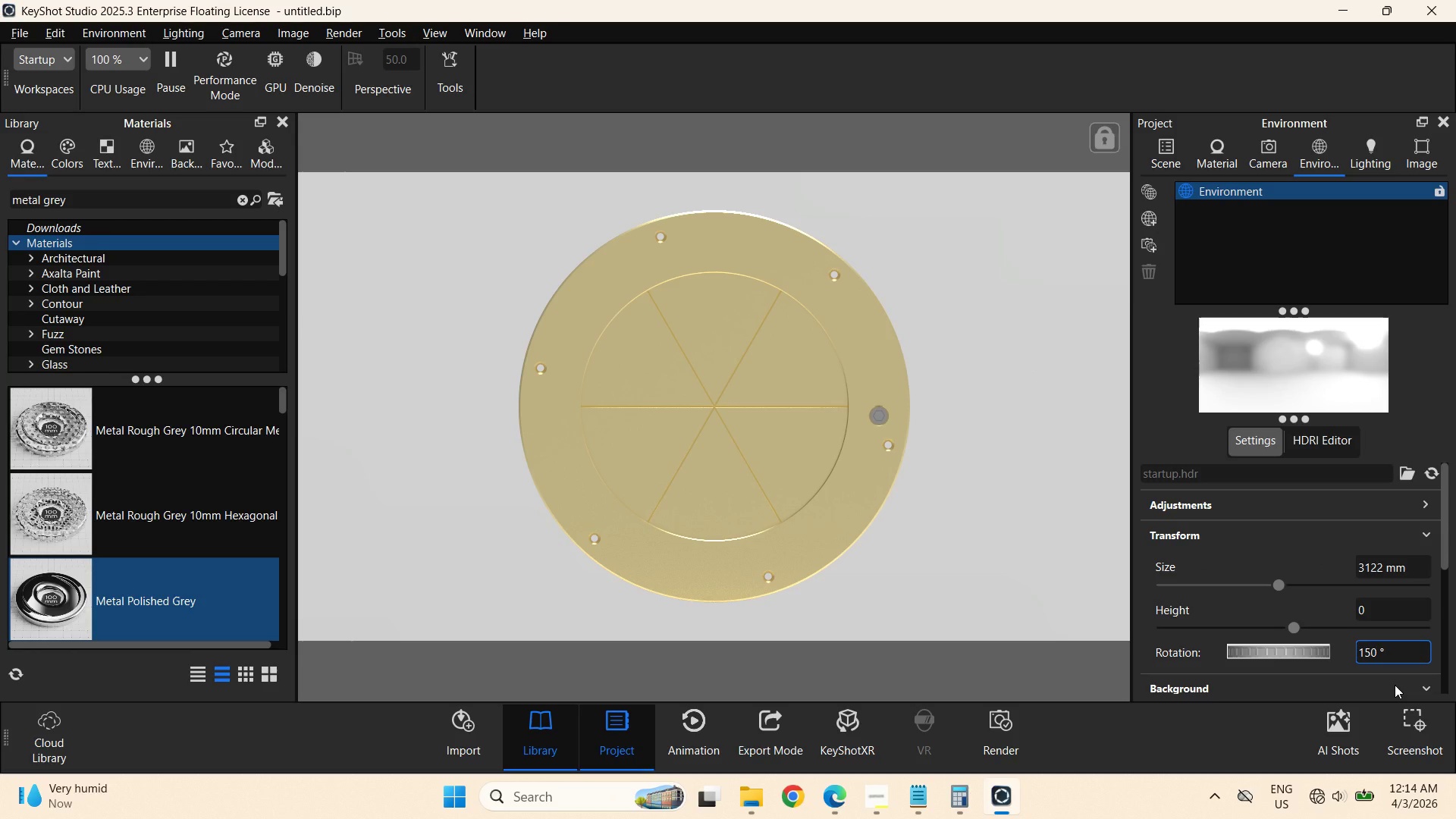 
left_click_drag(start_coordinate=[1279, 654], to_coordinate=[1270, 659])
 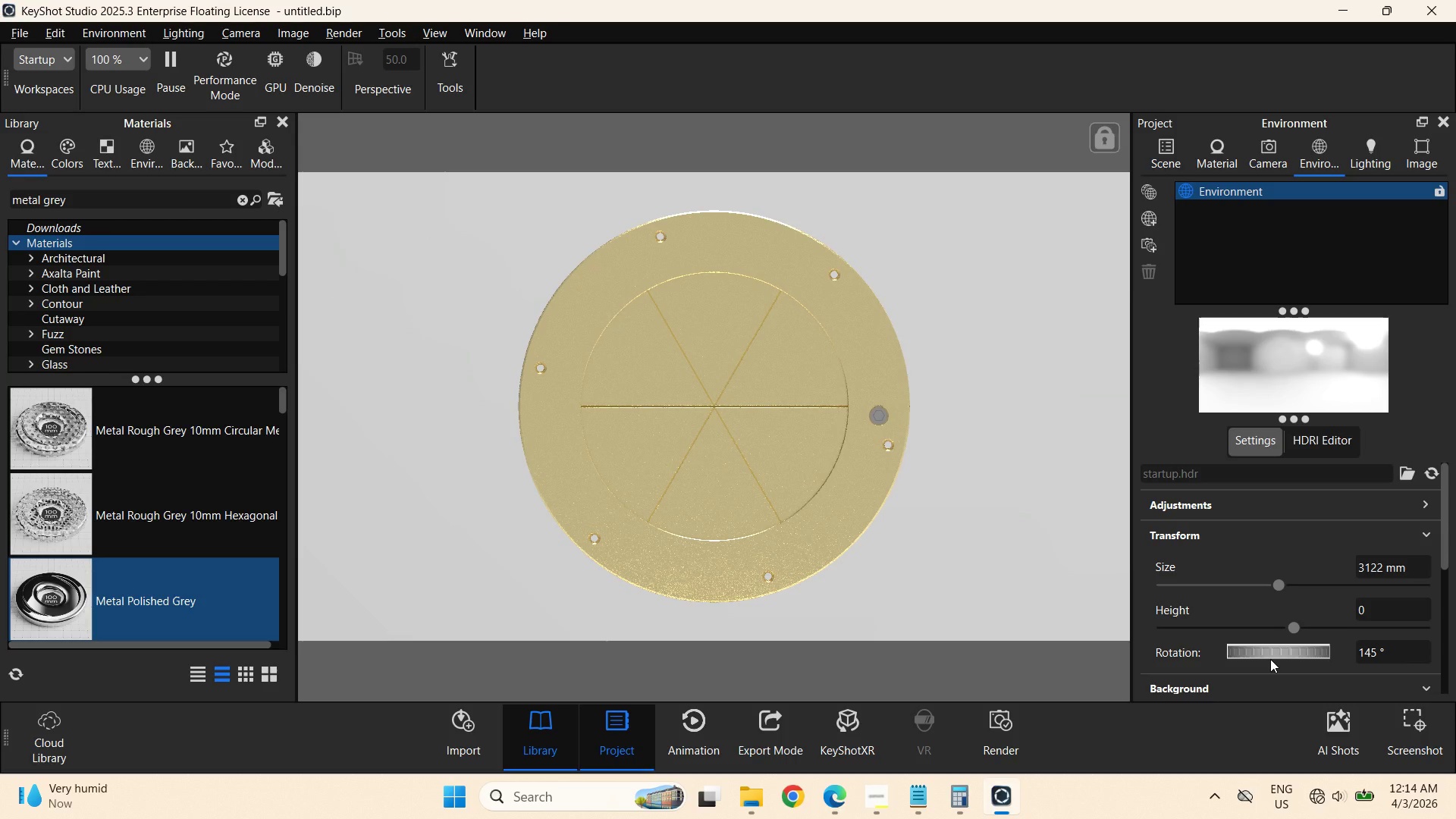 
left_click_drag(start_coordinate=[1407, 651], to_coordinate=[1301, 654])
 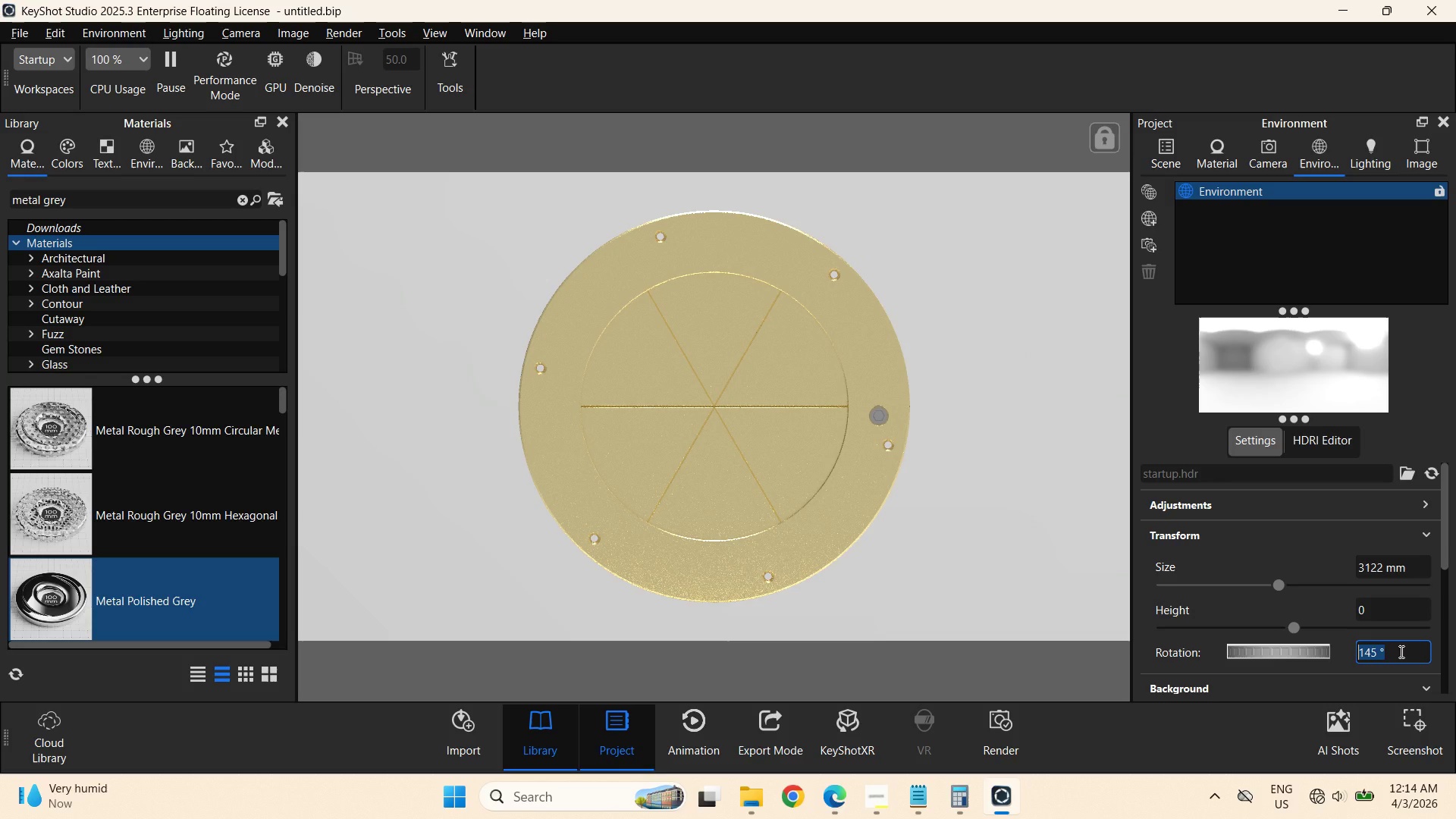 
key(Numpad1)
 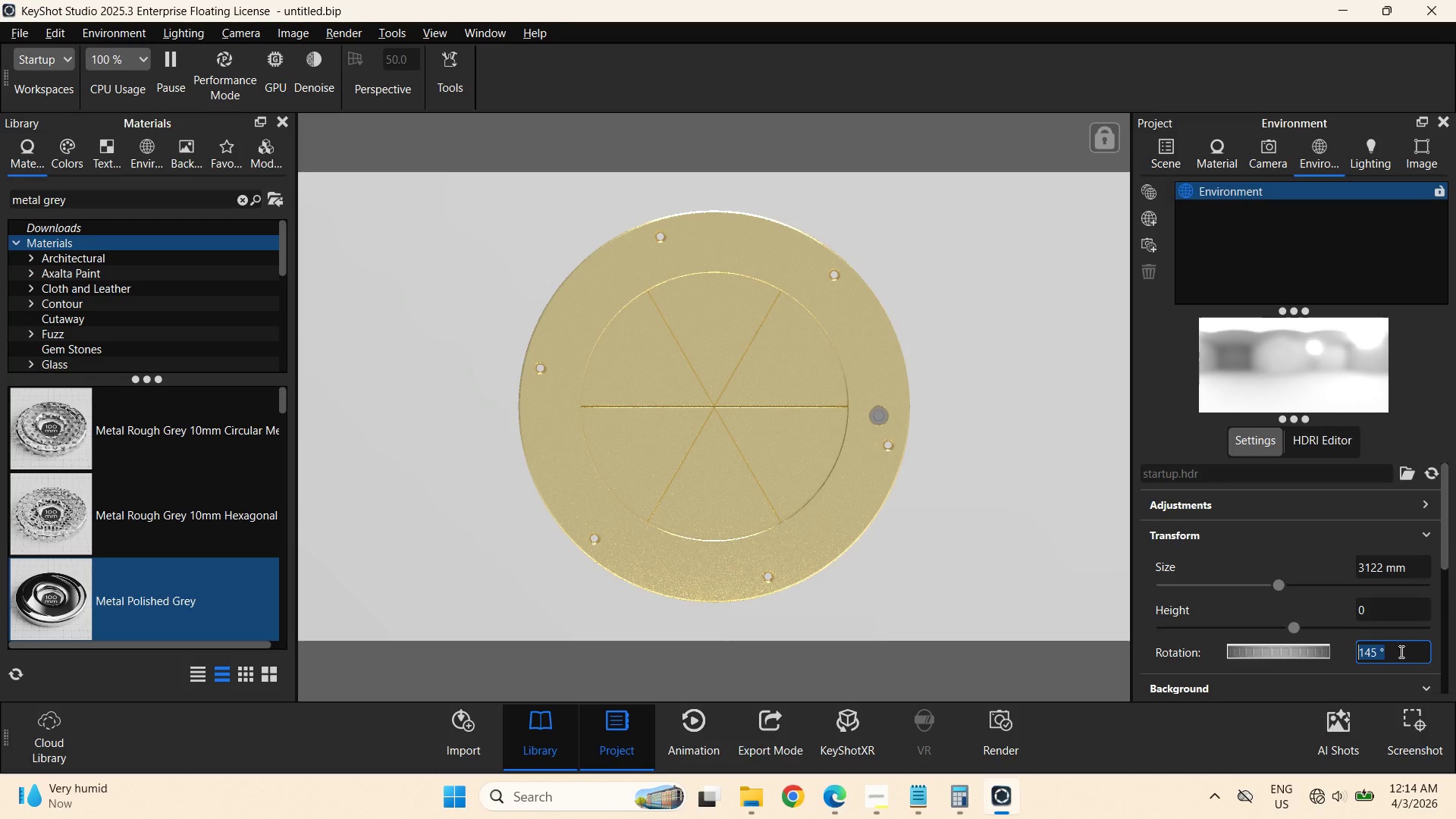 
key(Numpad5)
 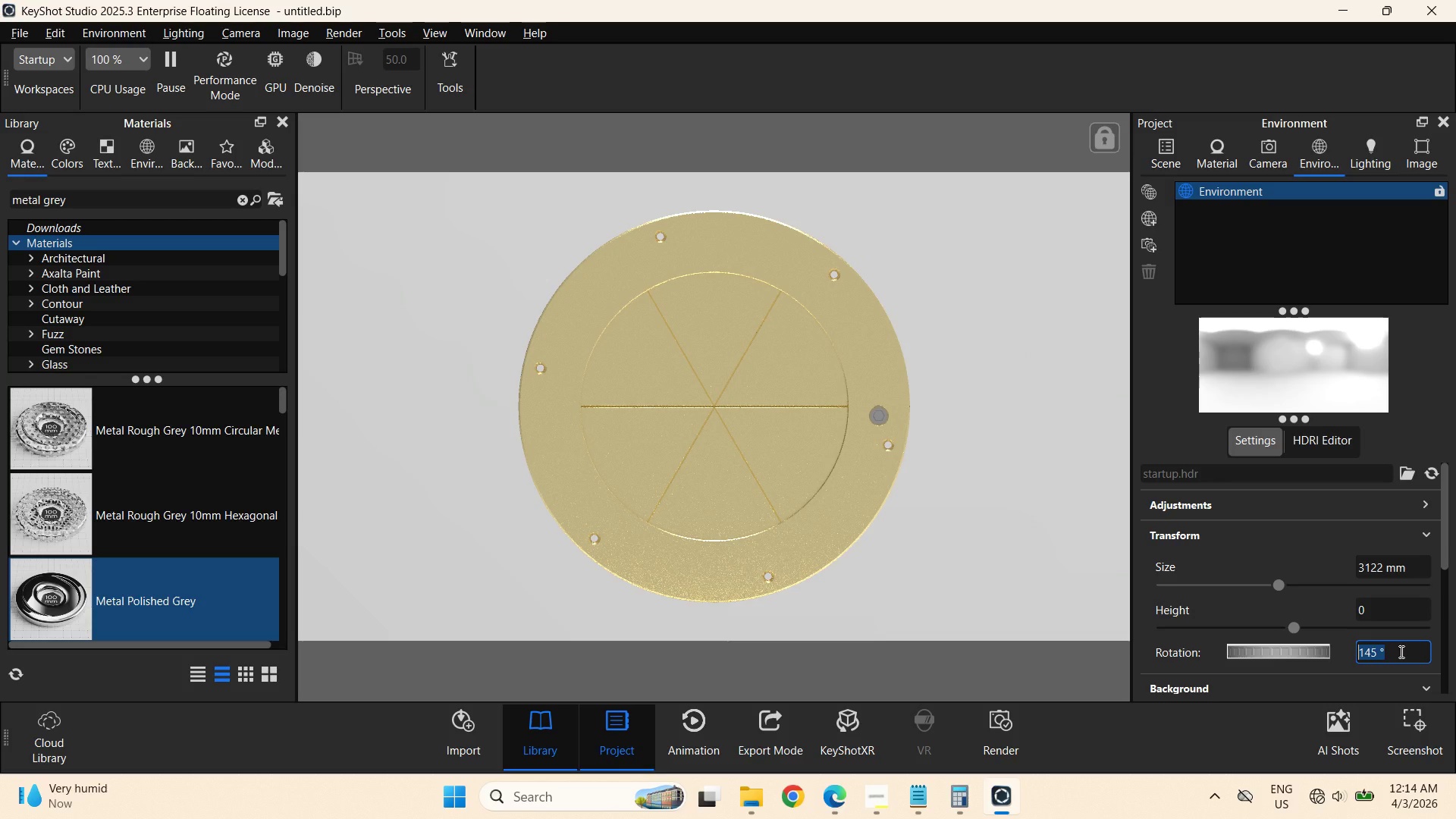 
key(Numpad0)
 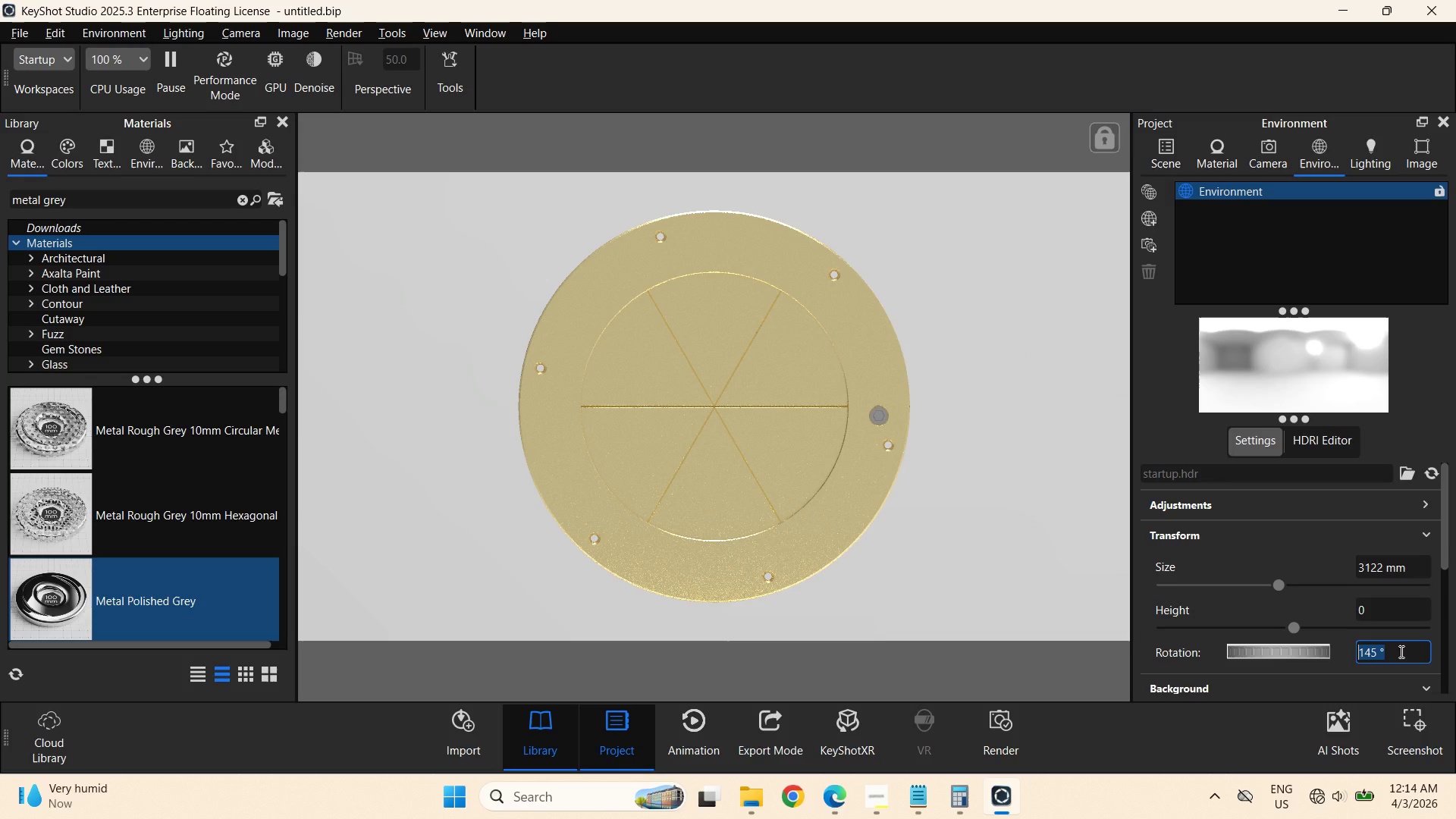 
key(NumpadEnter)
 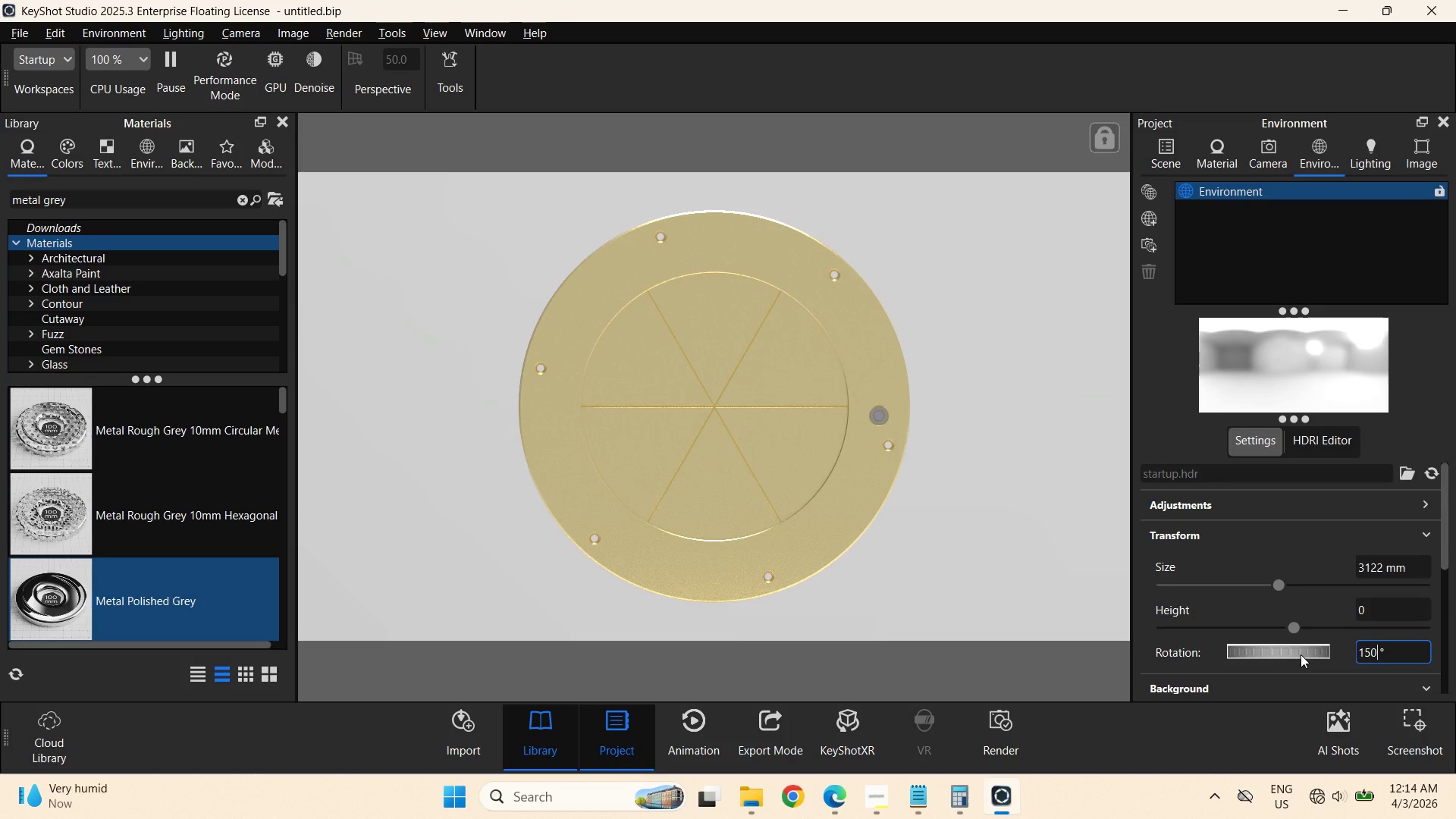 
left_click([996, 719])
 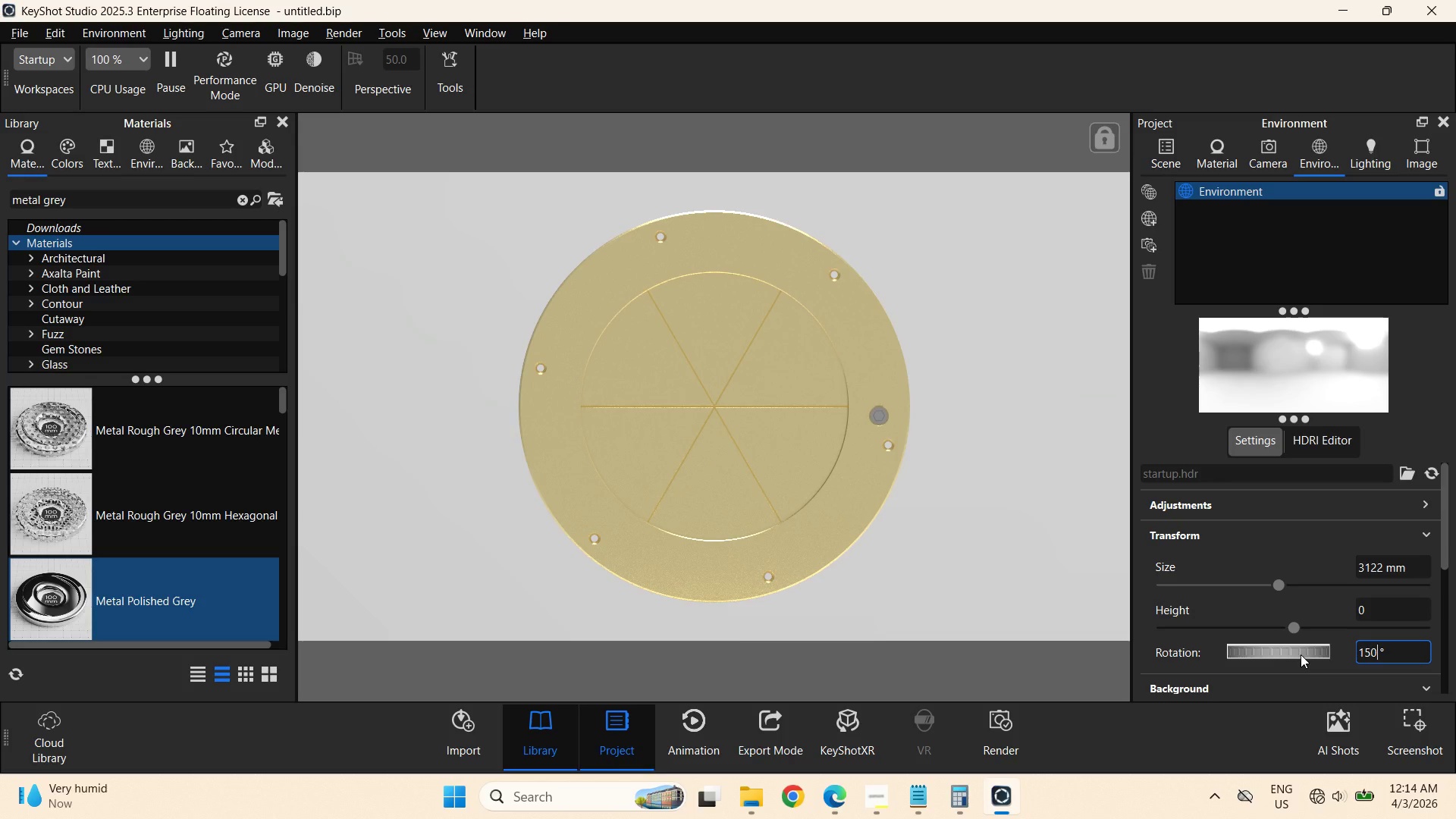 
left_click([564, 337])
 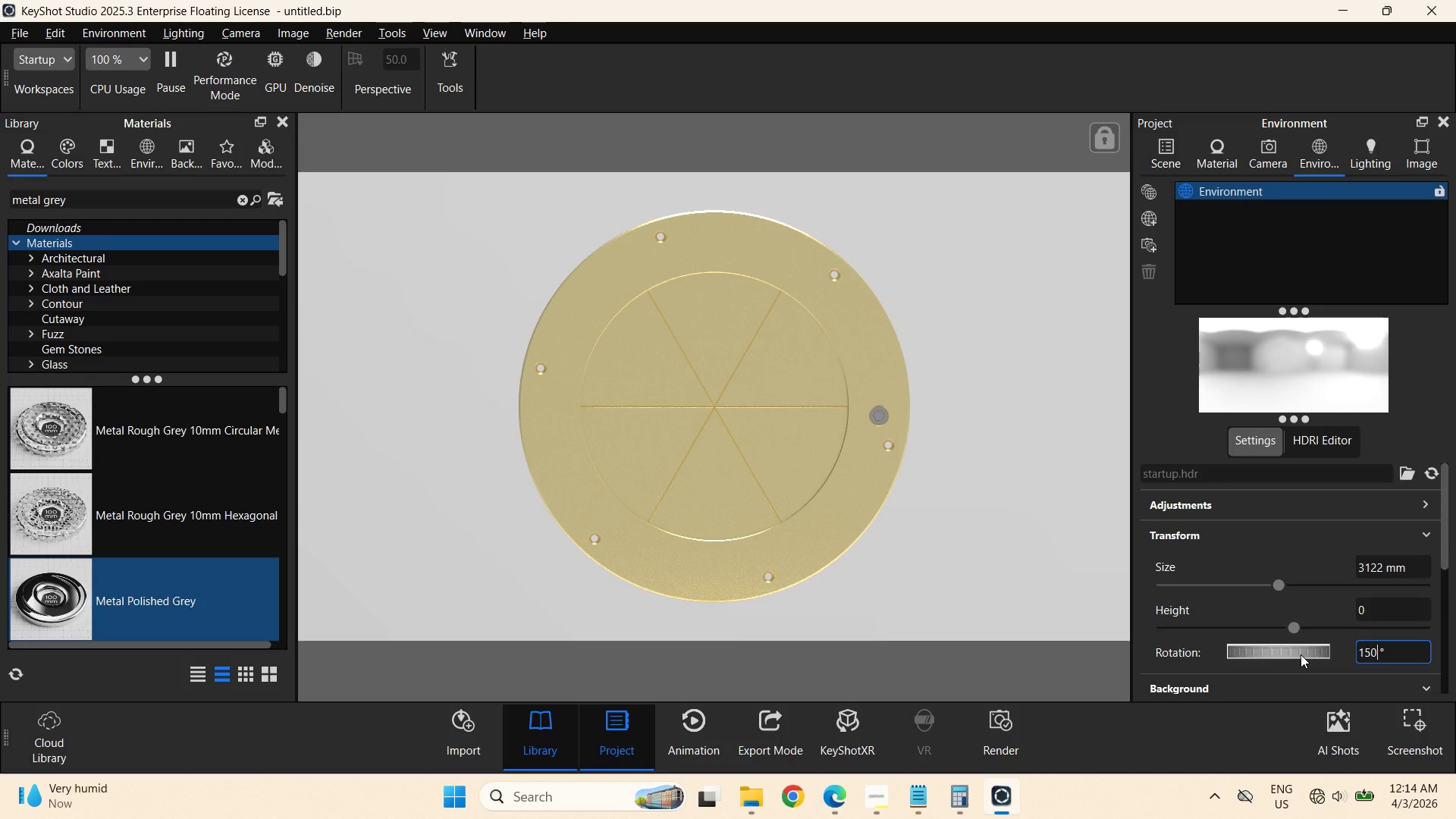 
left_click([604, 425])
 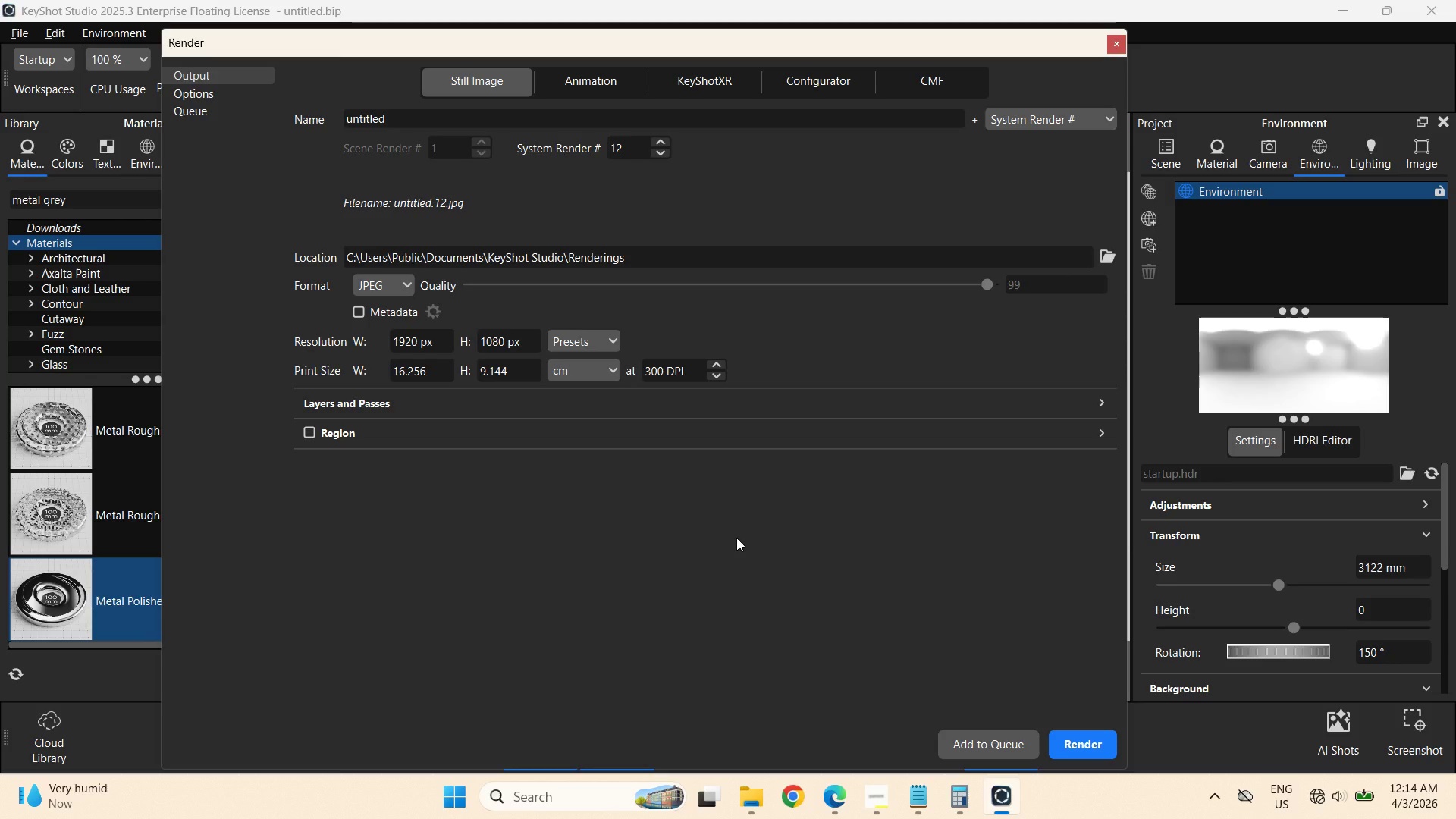 
left_click([1072, 742])
 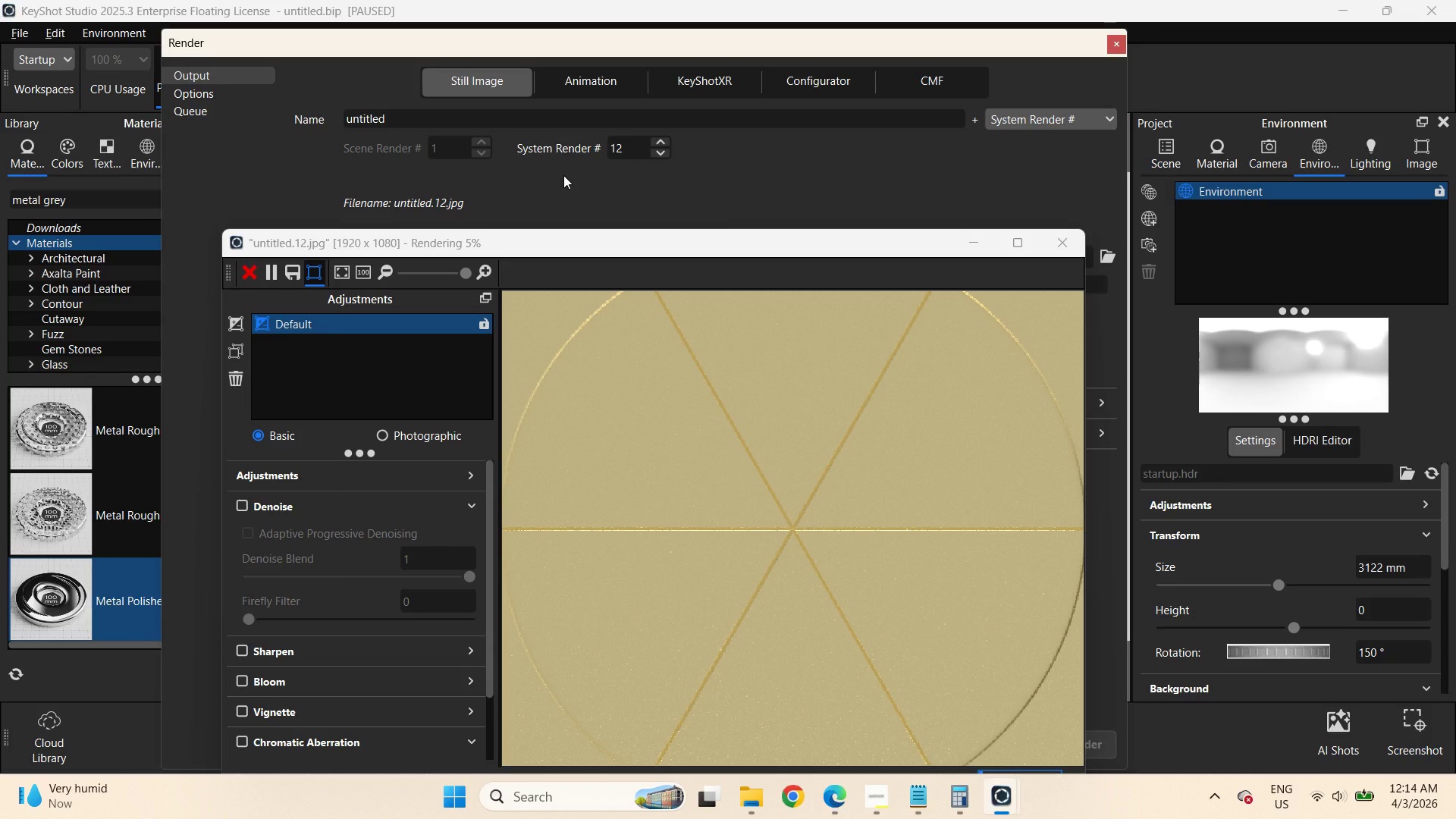 
wait(6.17)
 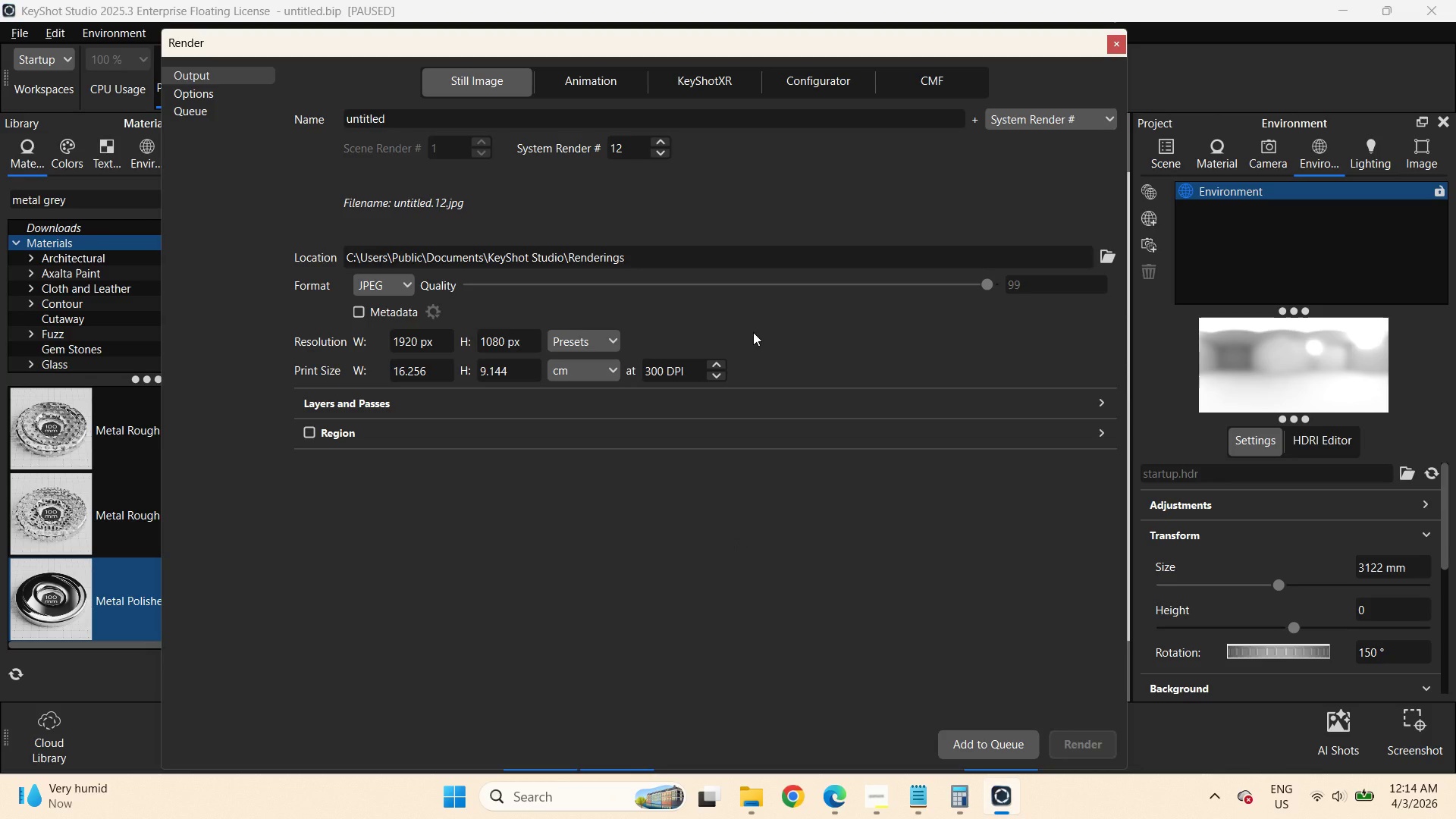 
left_click([317, 278])
 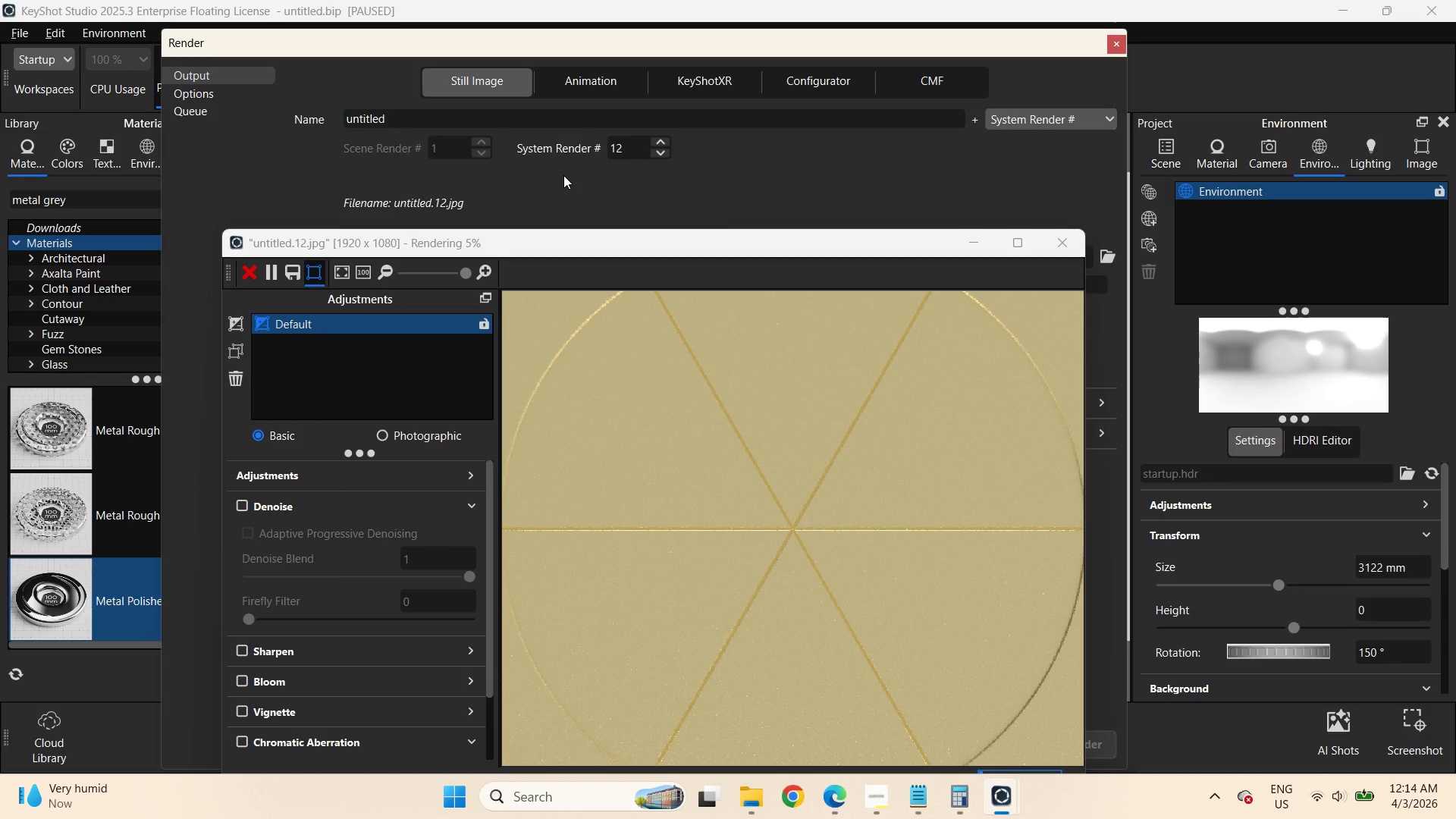 
left_click([345, 271])
 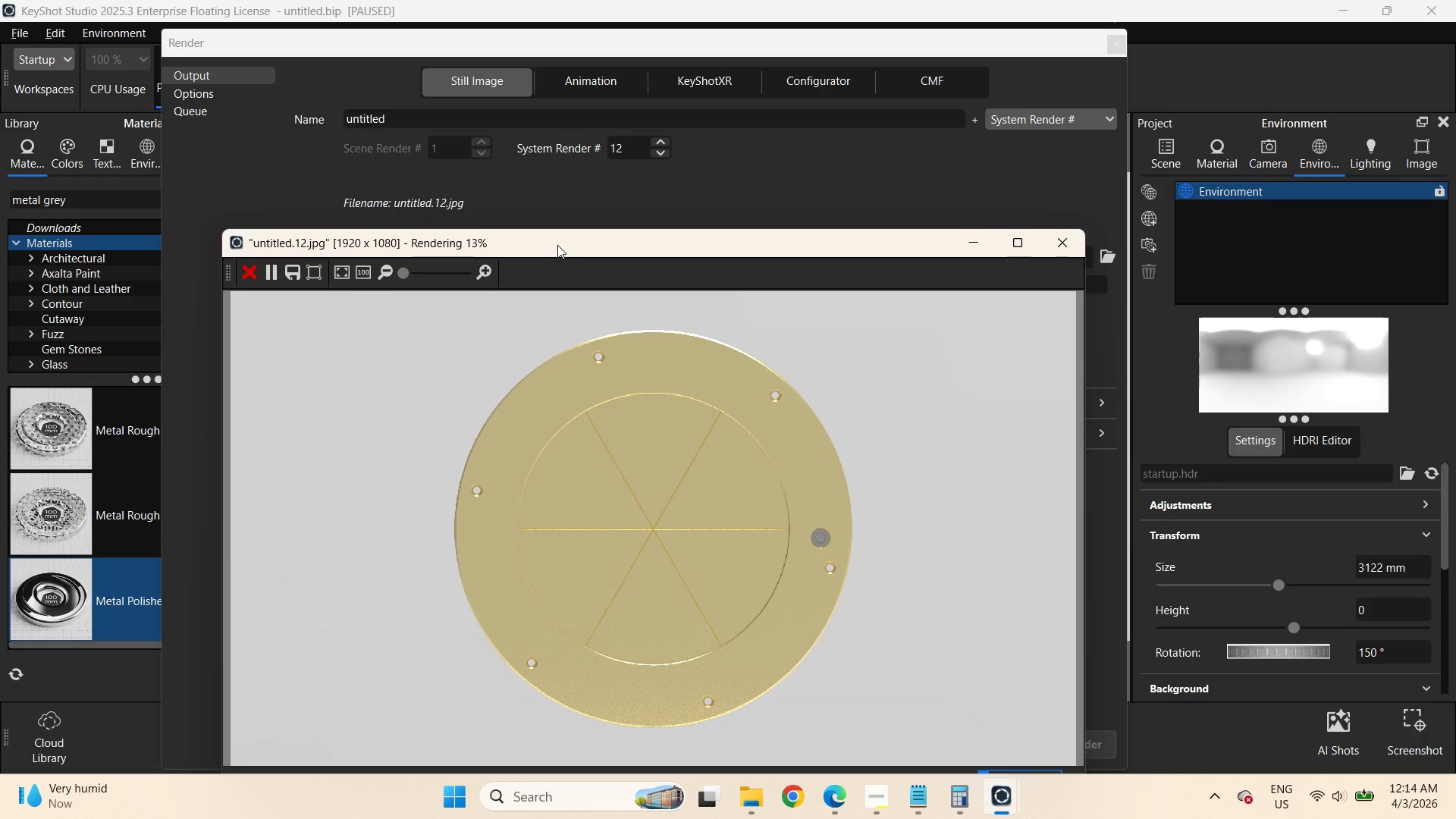 
left_click_drag(start_coordinate=[561, 243], to_coordinate=[582, 152])
 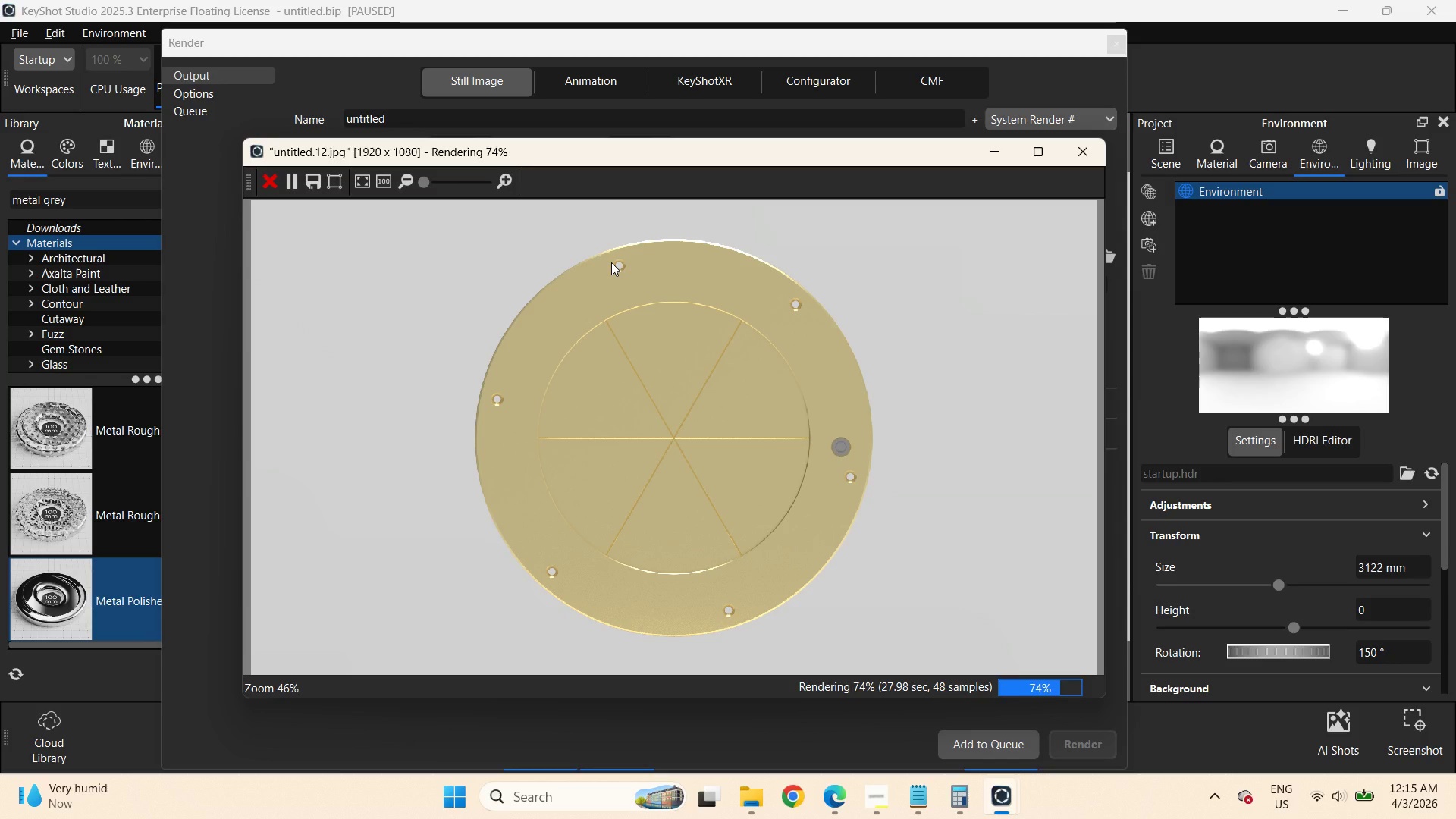 
wait(32.45)
 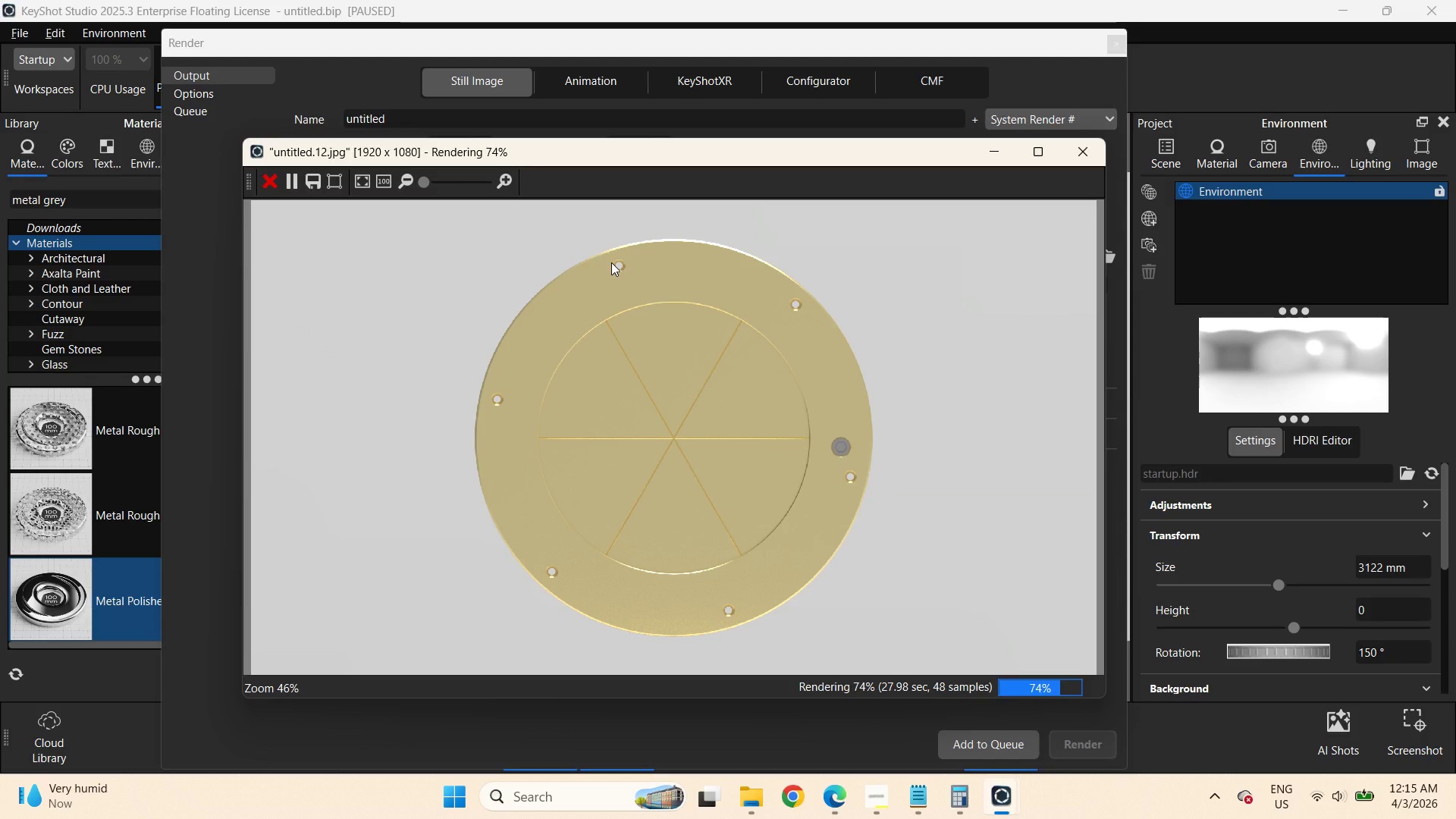 
left_click([275, 183])
 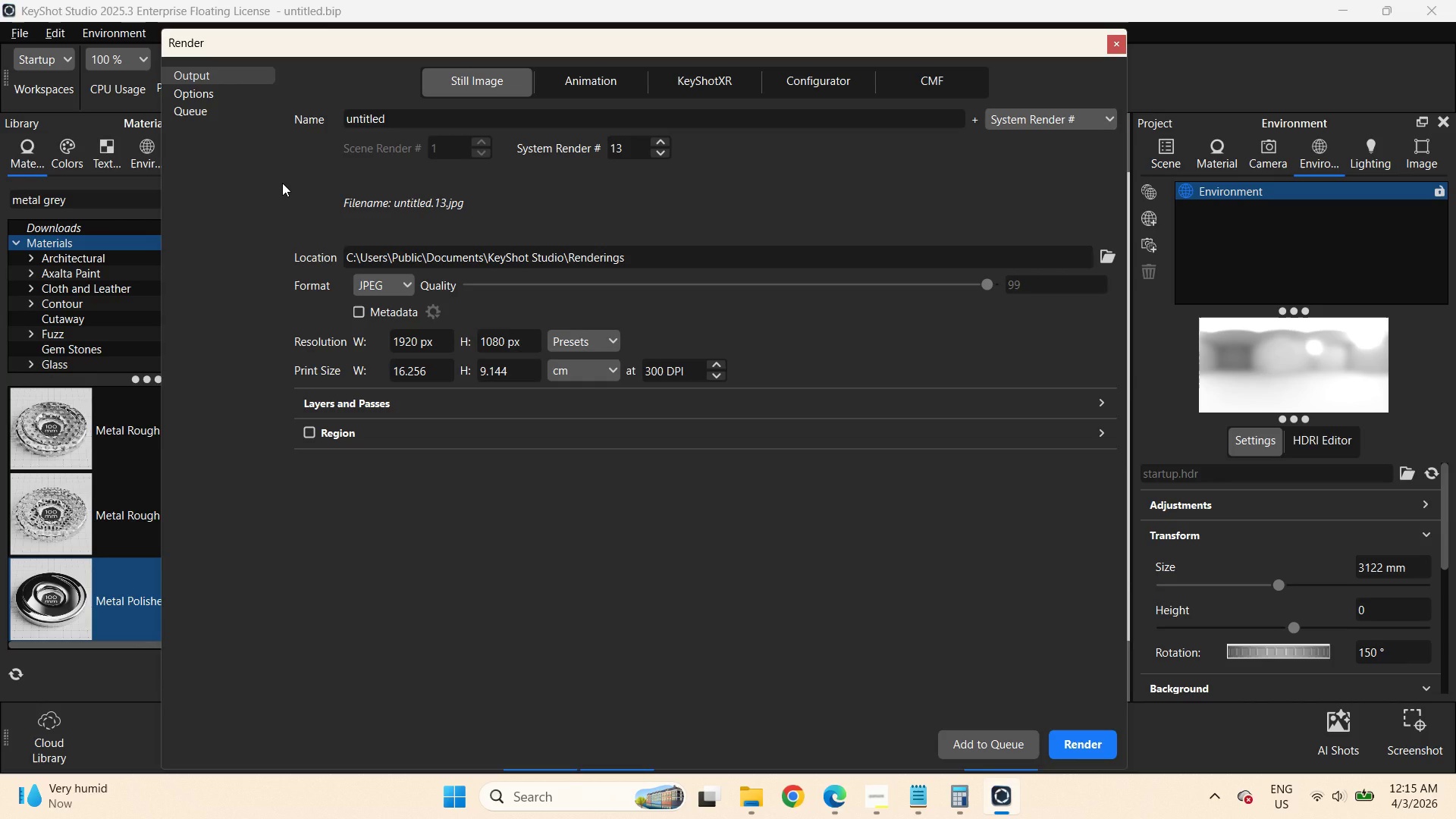 
left_click([206, 93])
 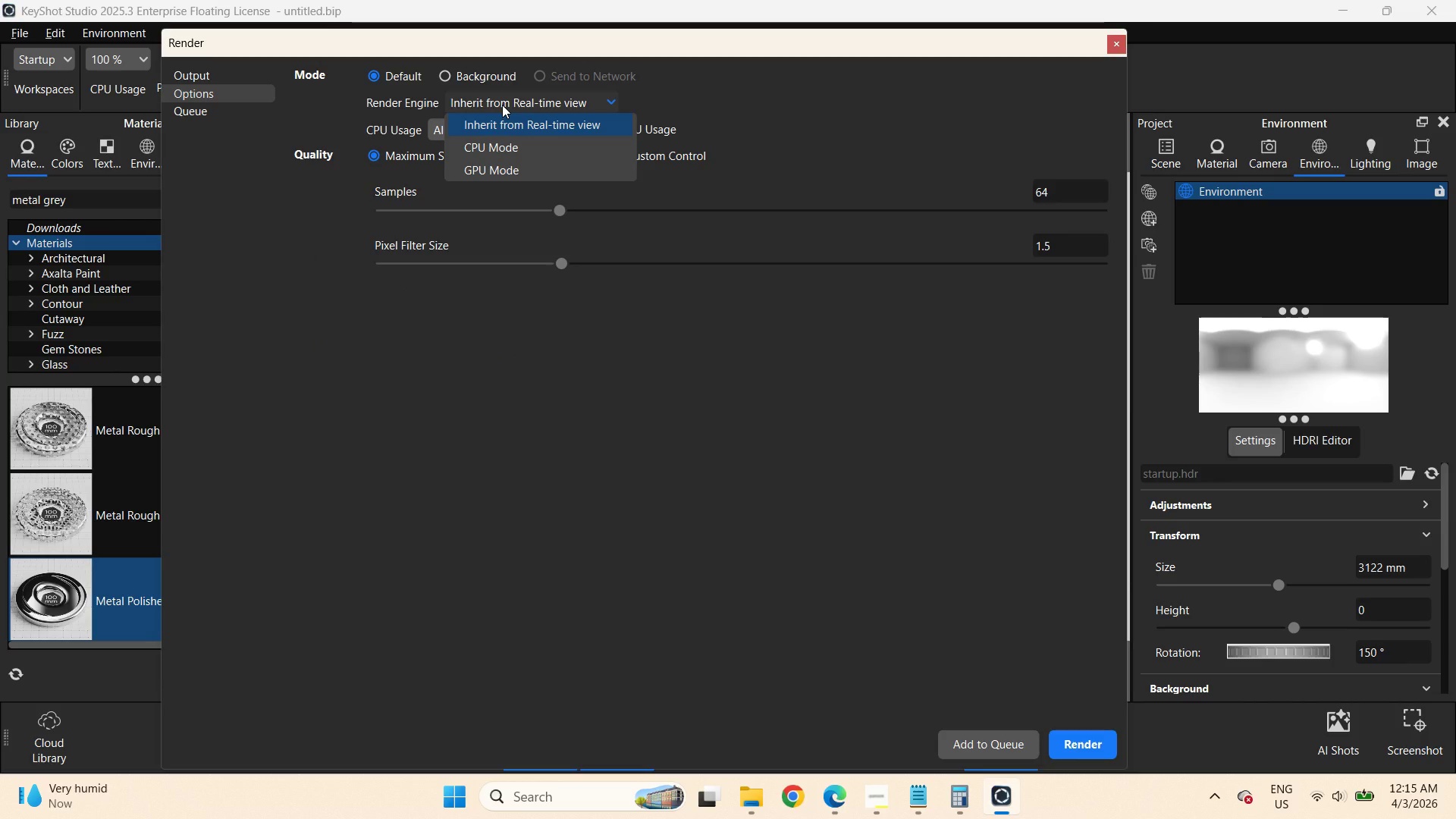 
left_click([503, 164])
 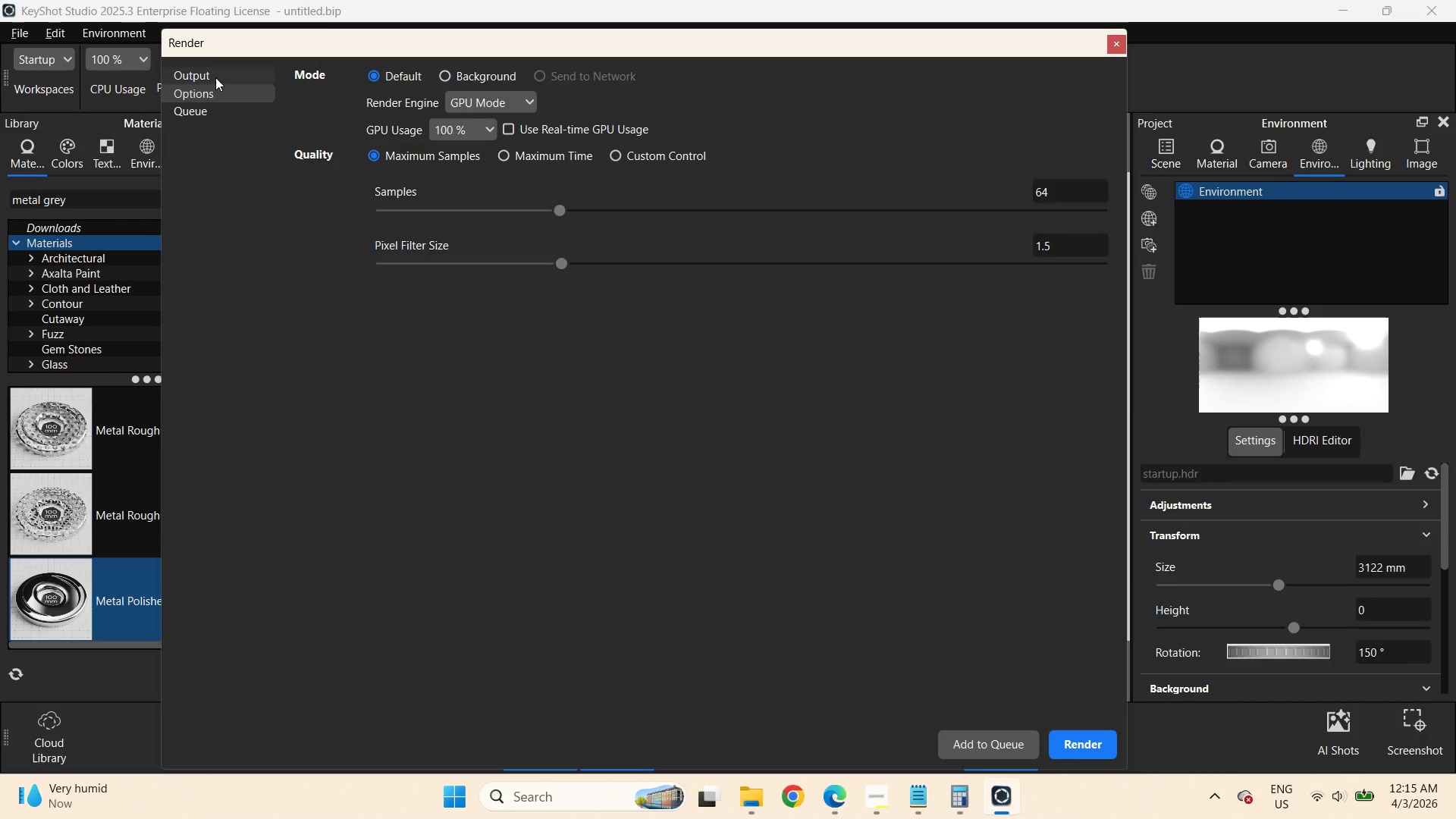 
left_click([215, 77])
 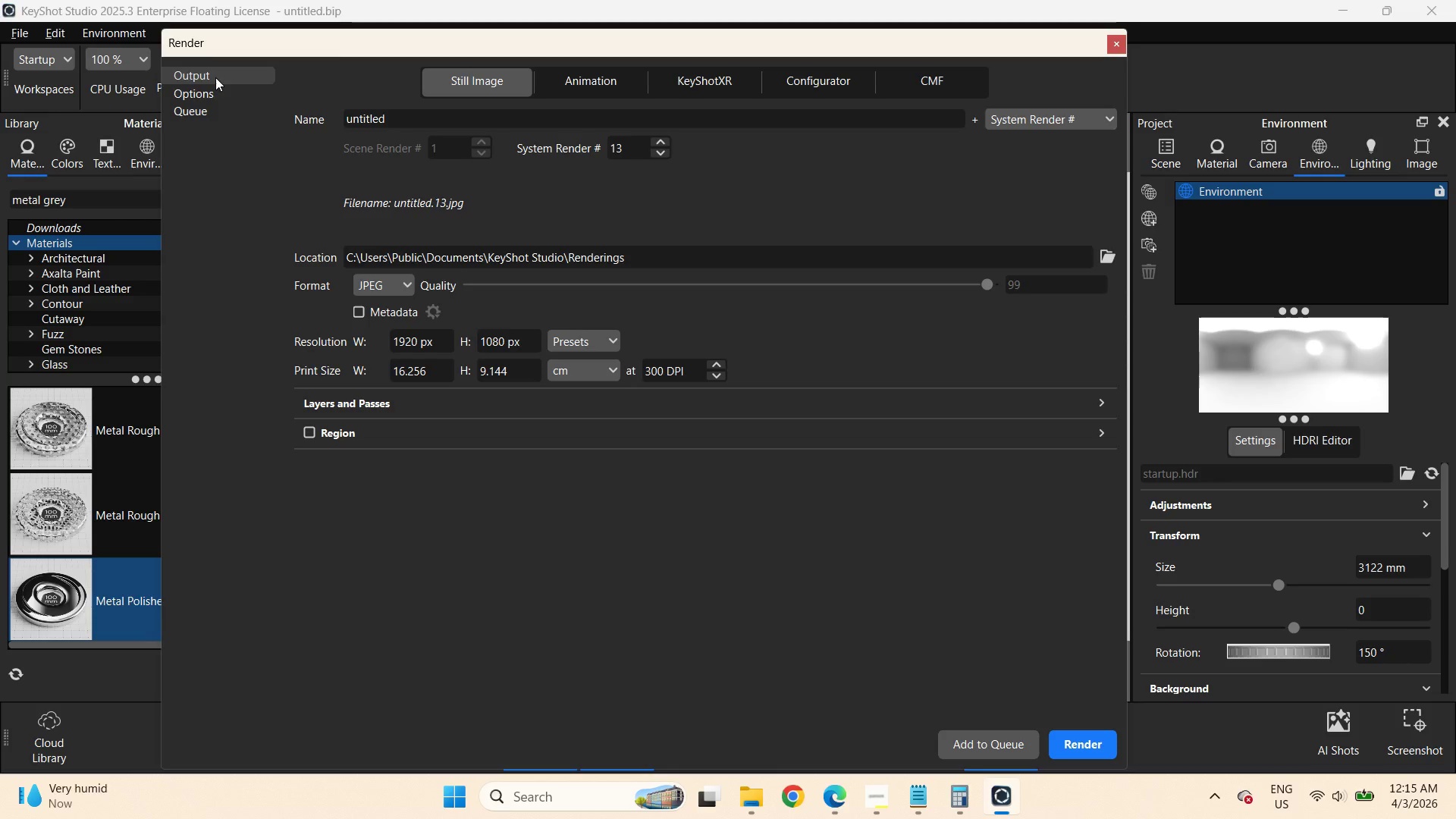 
left_click([1072, 745])
 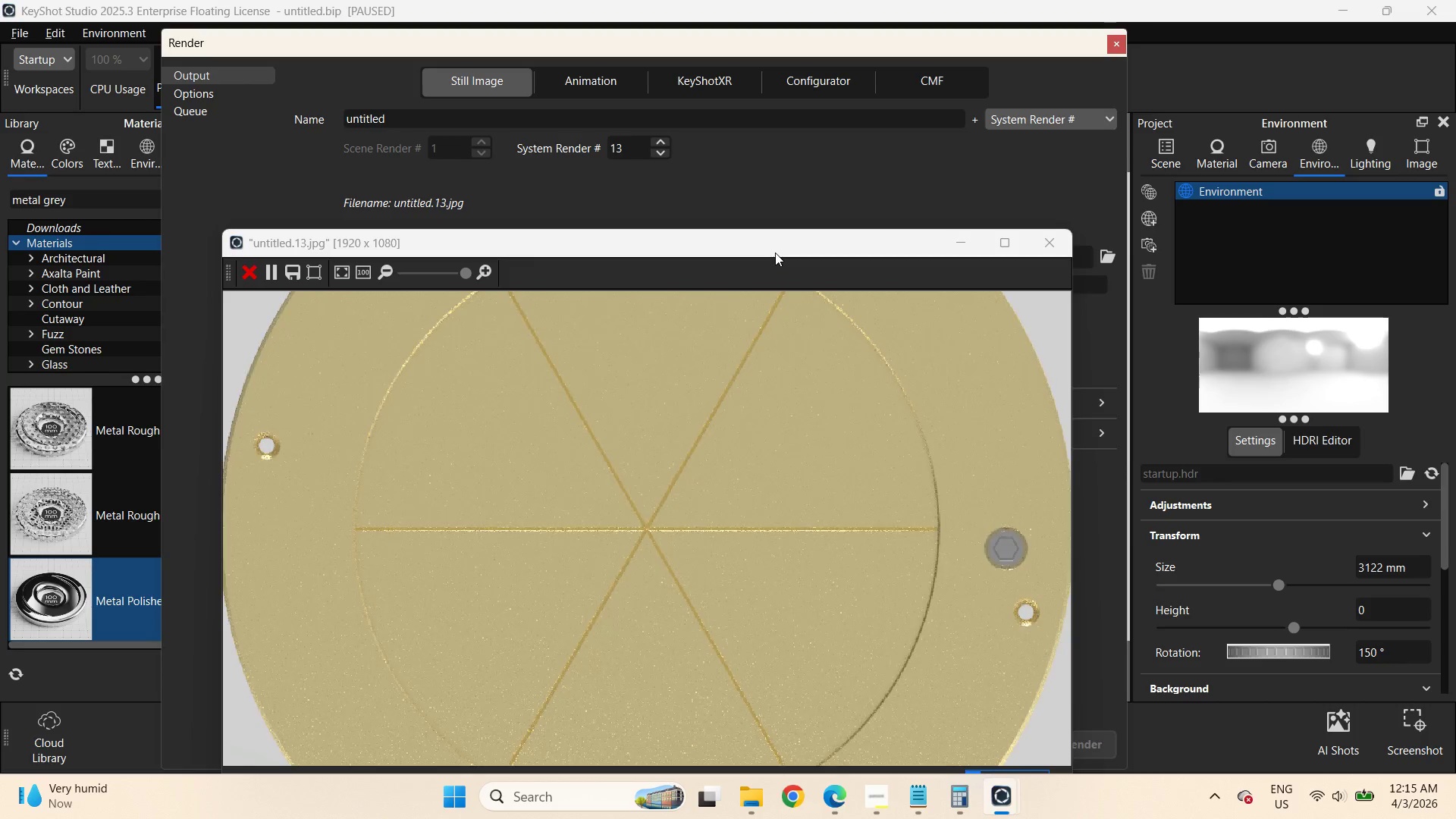 
left_click_drag(start_coordinate=[775, 253], to_coordinate=[805, 112])
 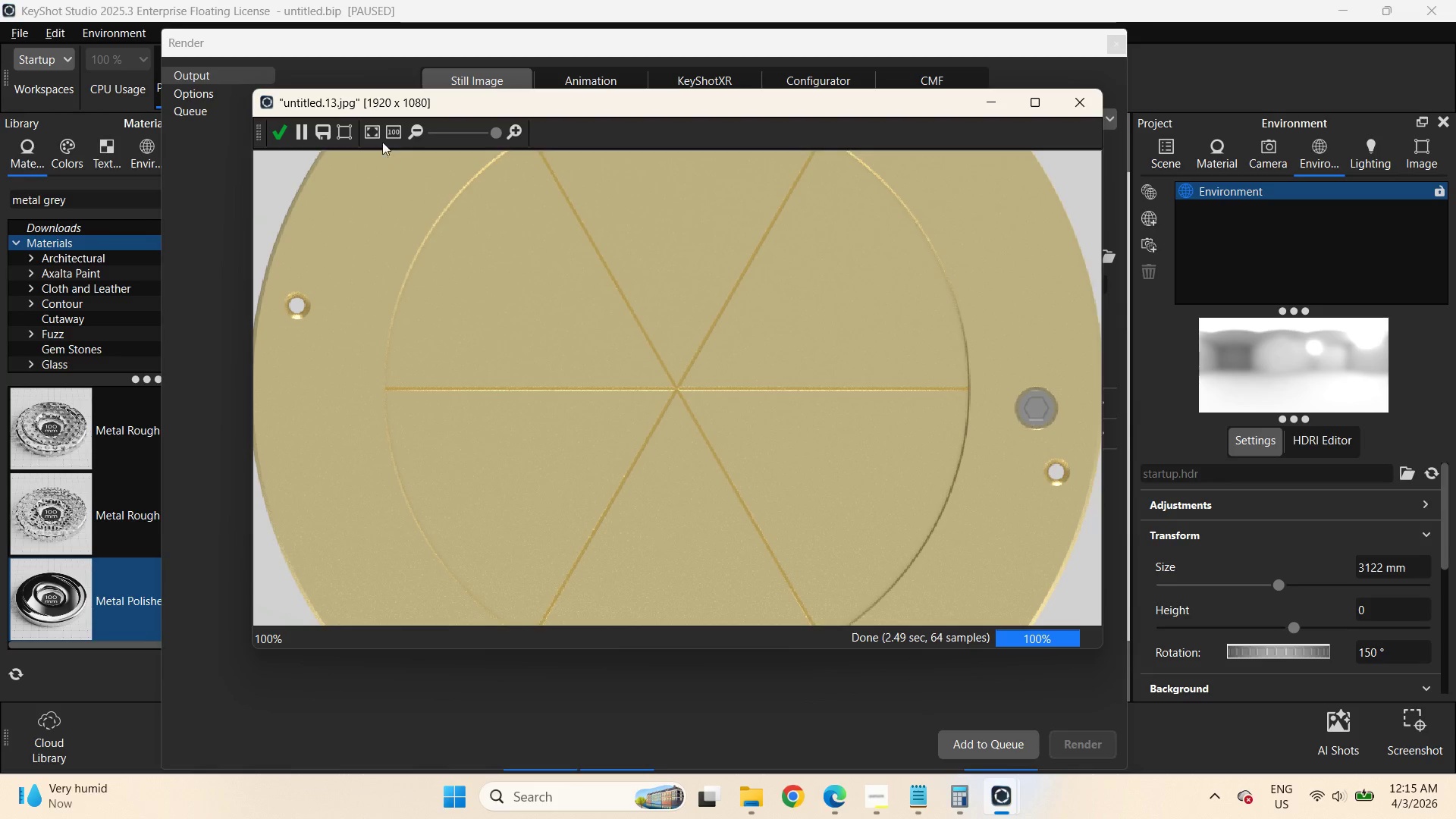 
left_click([375, 132])
 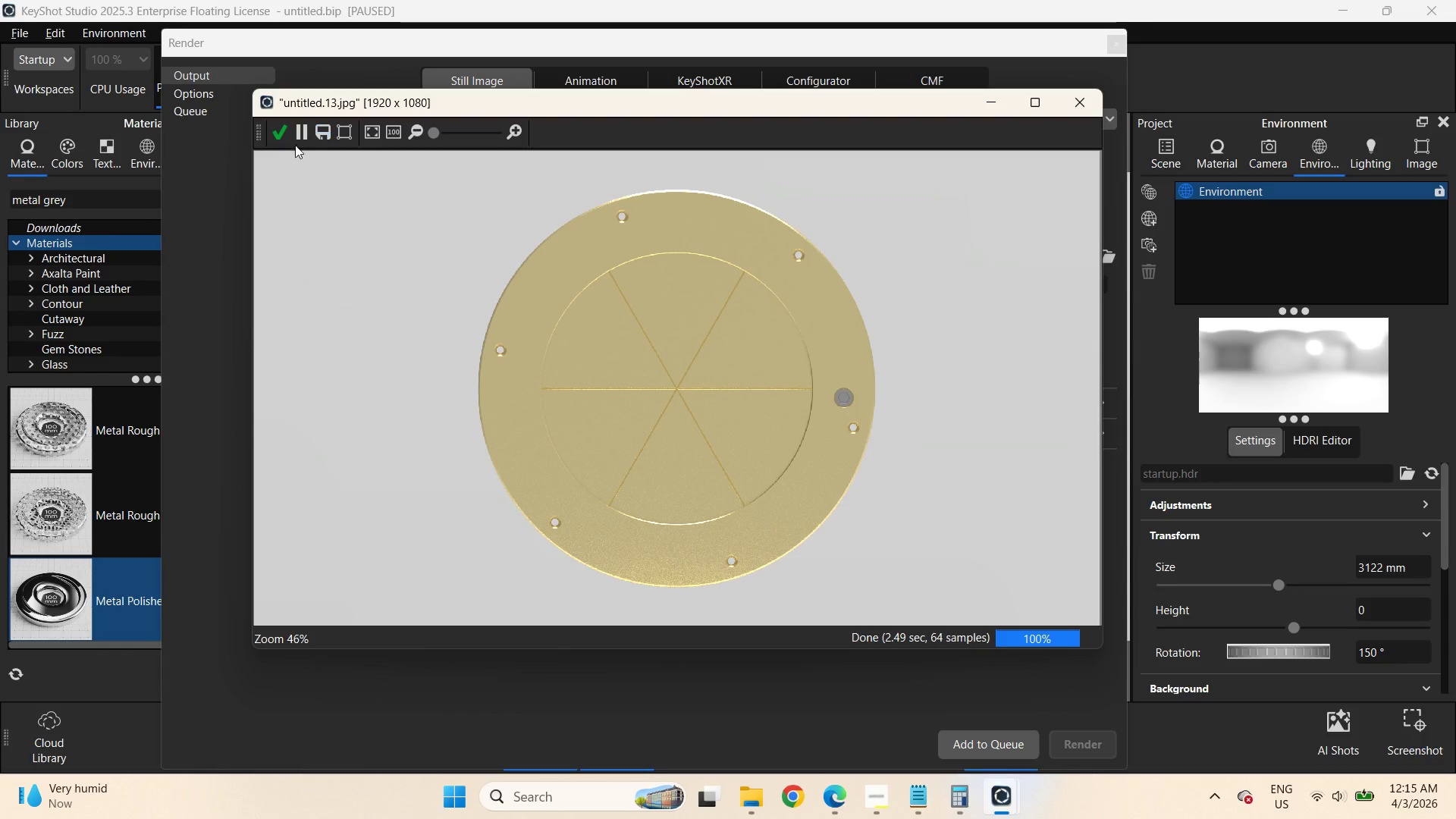 
left_click([276, 137])
 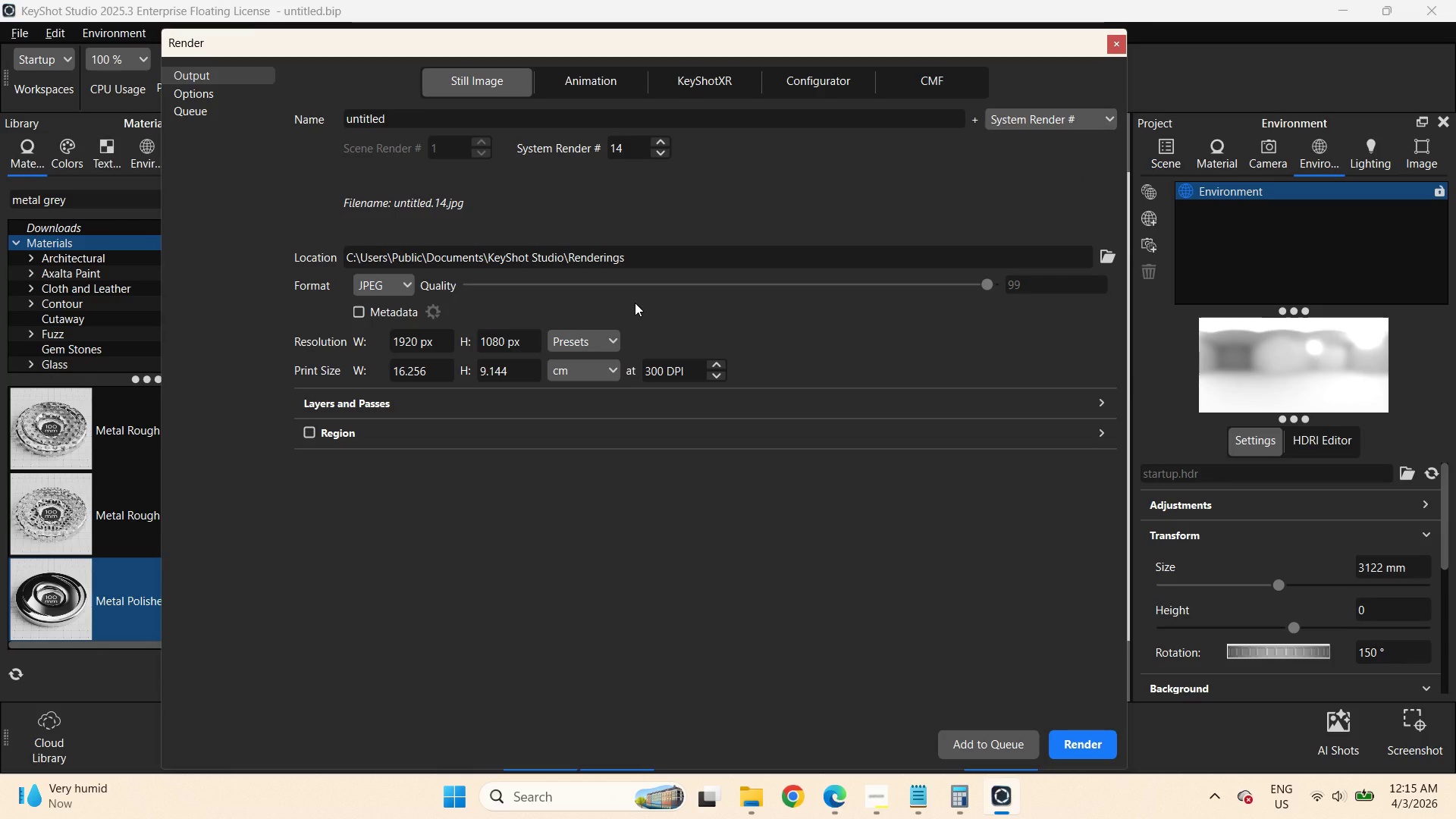 
left_click_drag(start_coordinate=[657, 260], to_coordinate=[166, 259])
 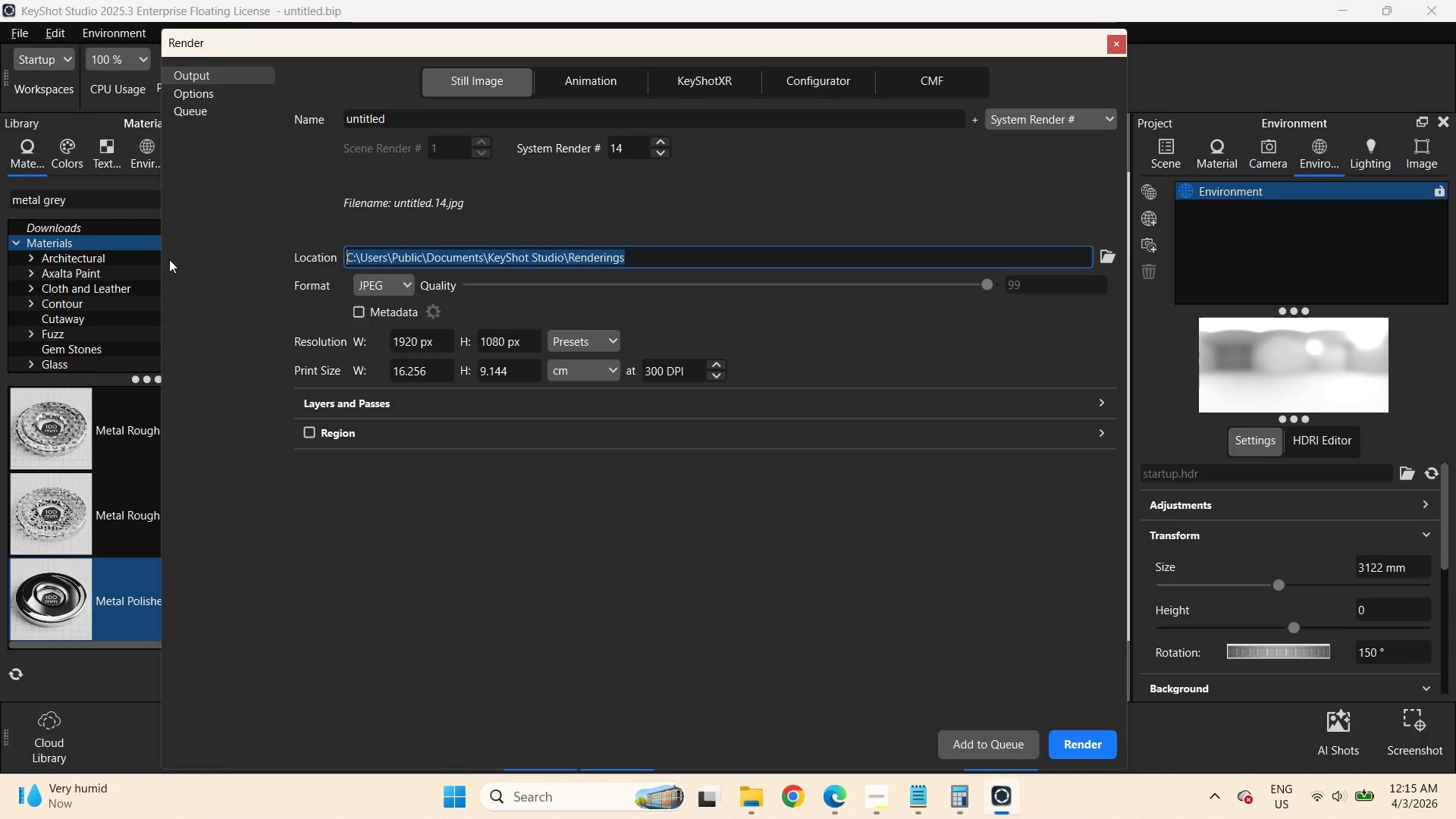 
key(Control+C)
 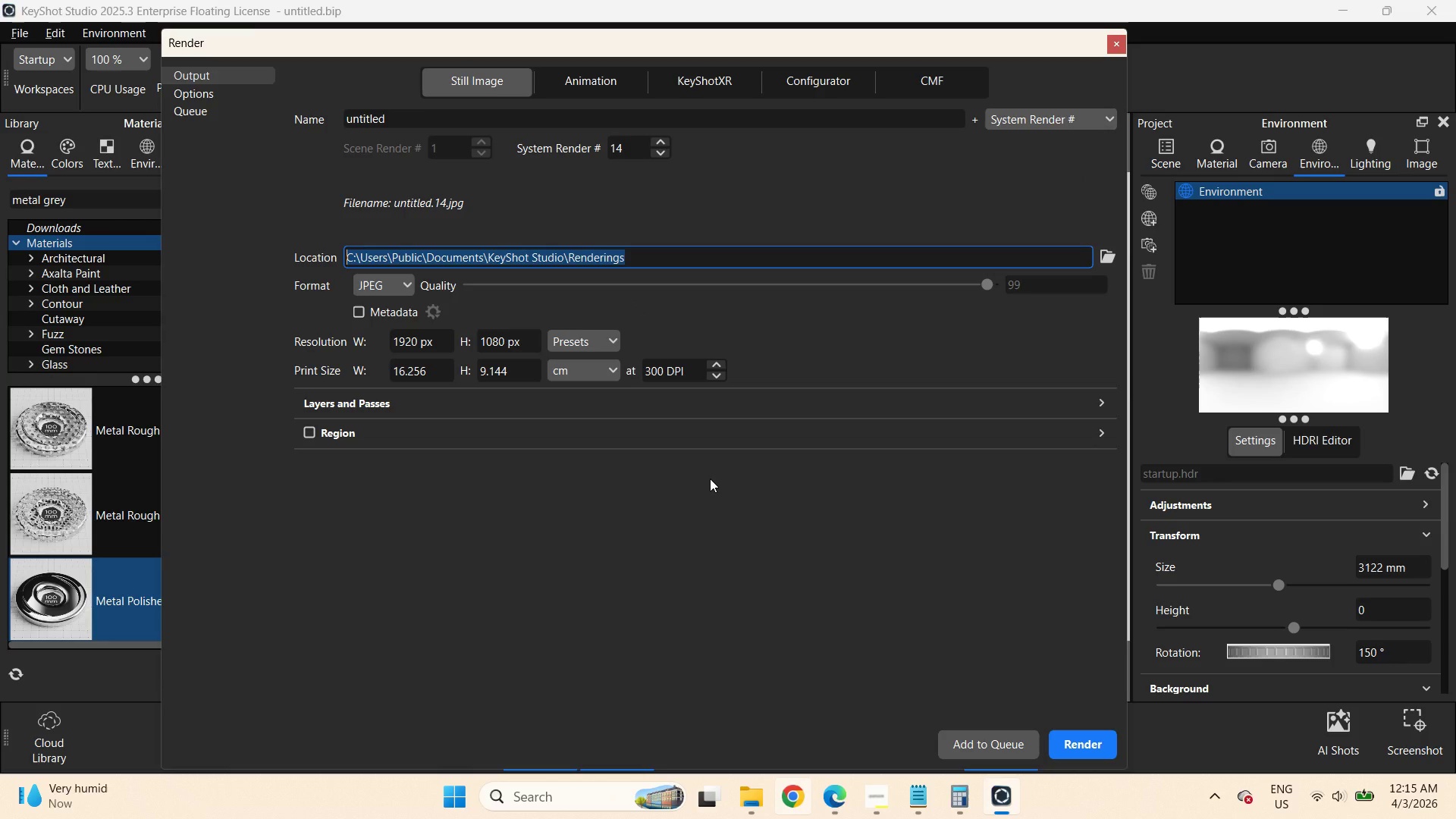 
left_click([758, 805])
 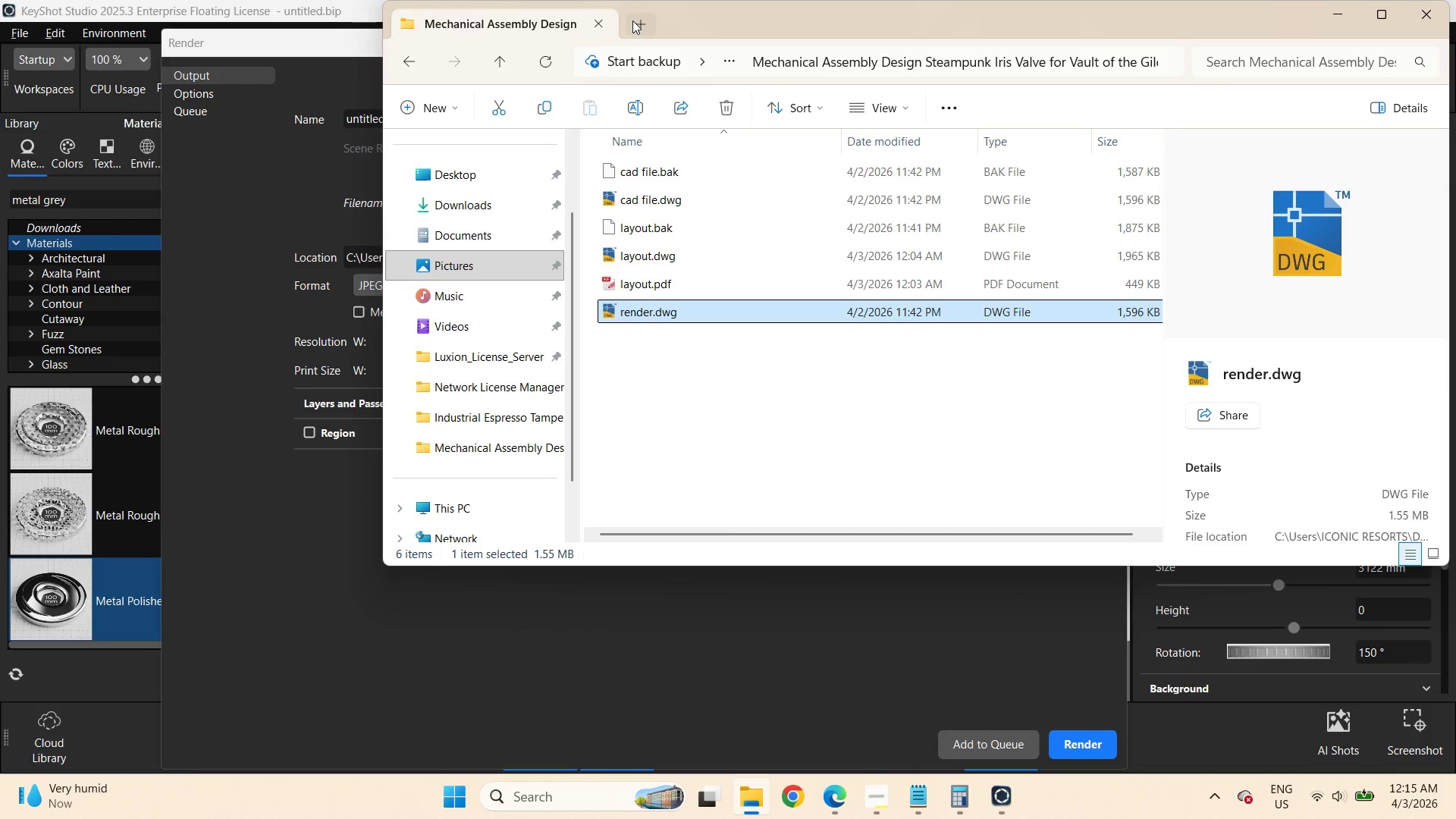 
left_click([643, 22])
 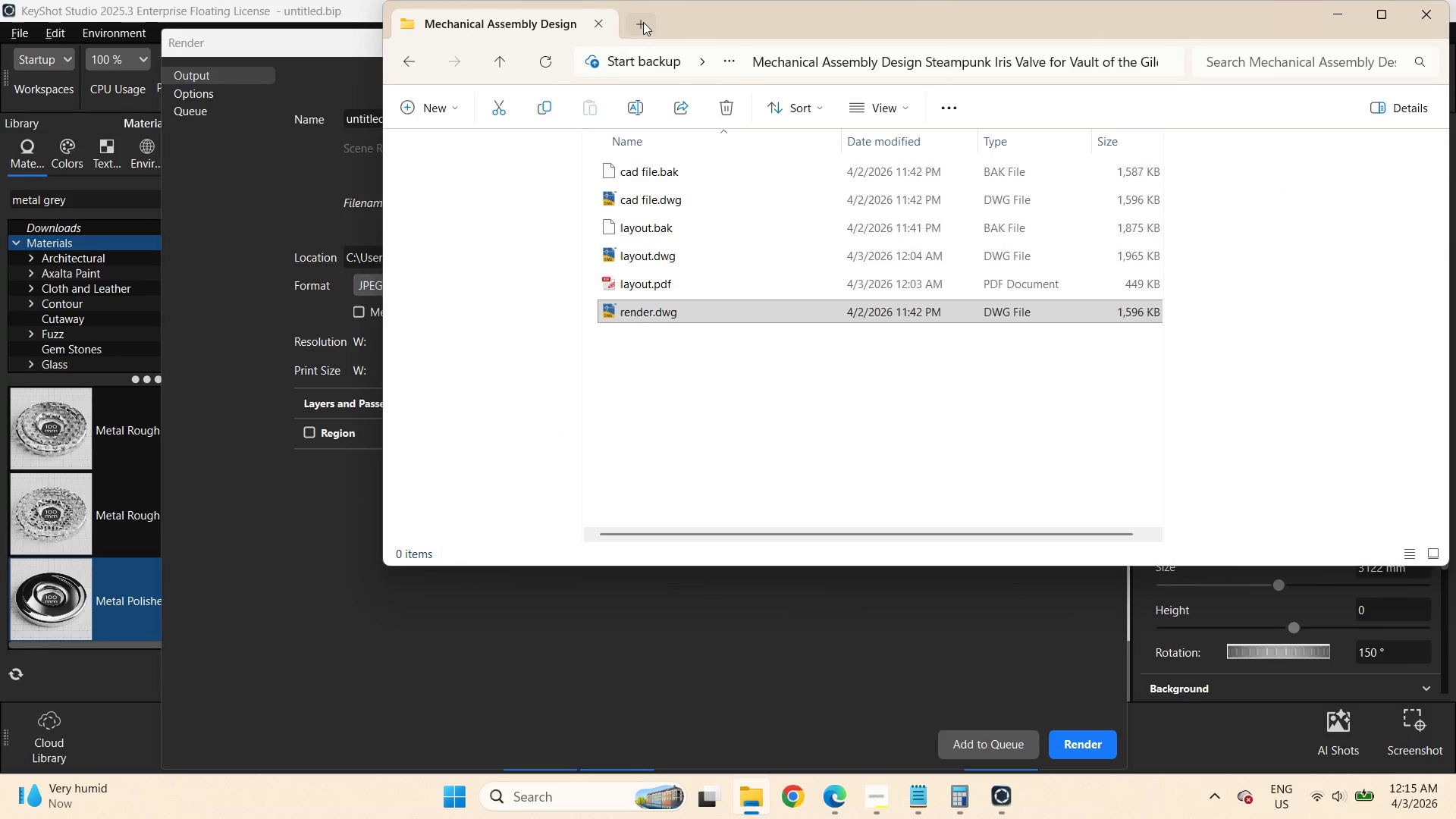 
key(Control+V)
 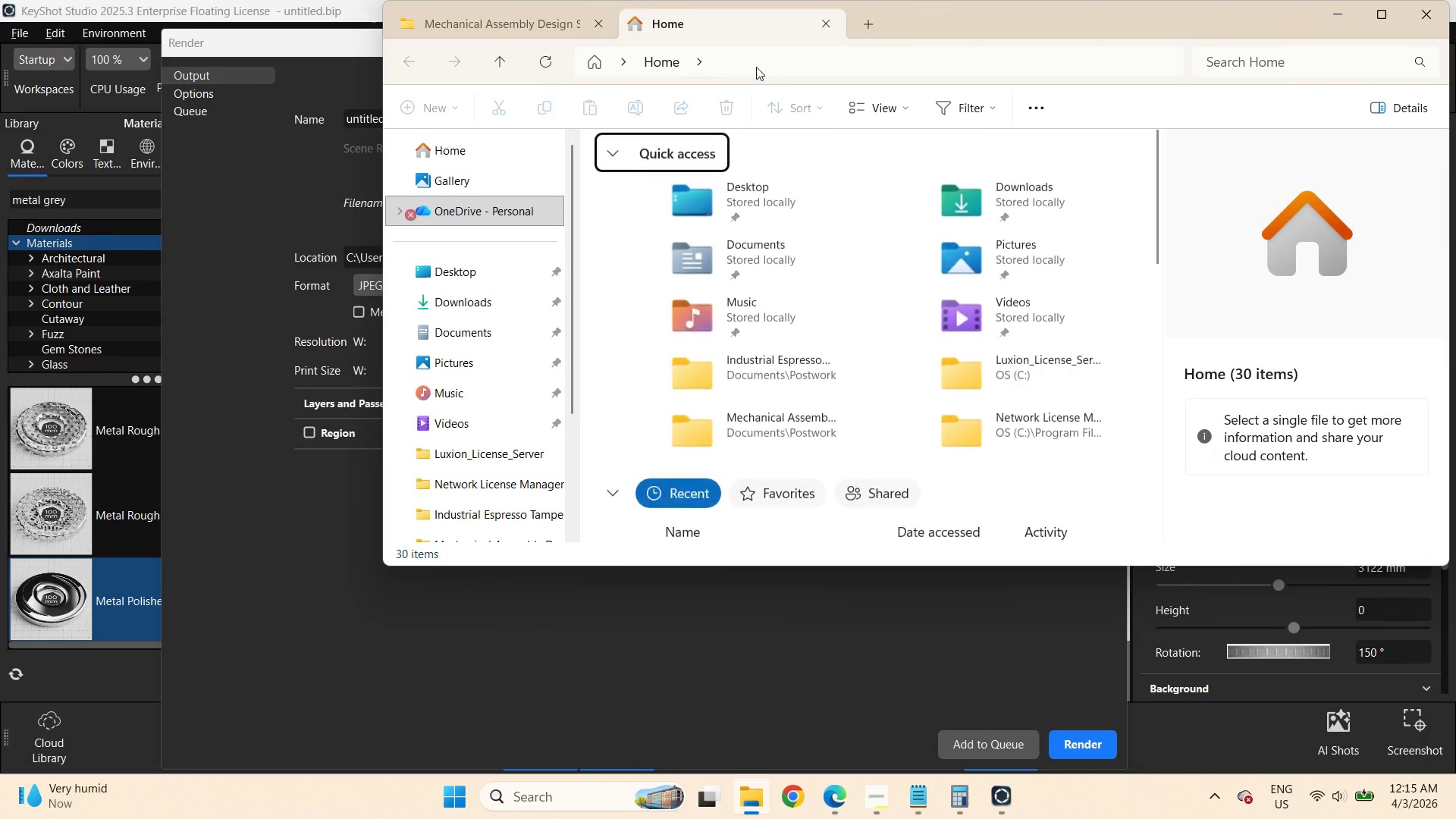 
left_click([756, 66])
 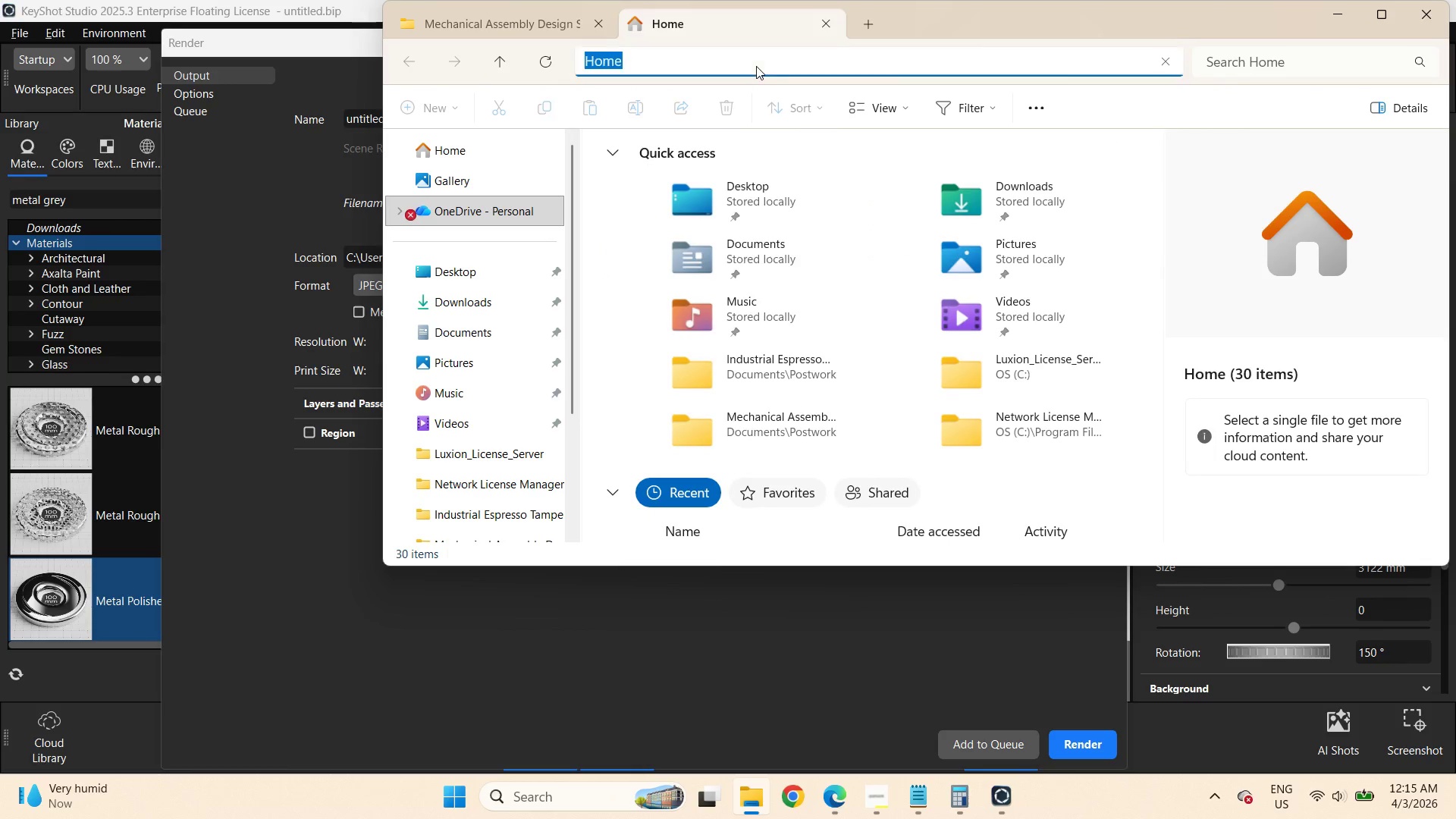 
key(Control+ControlLeft)
 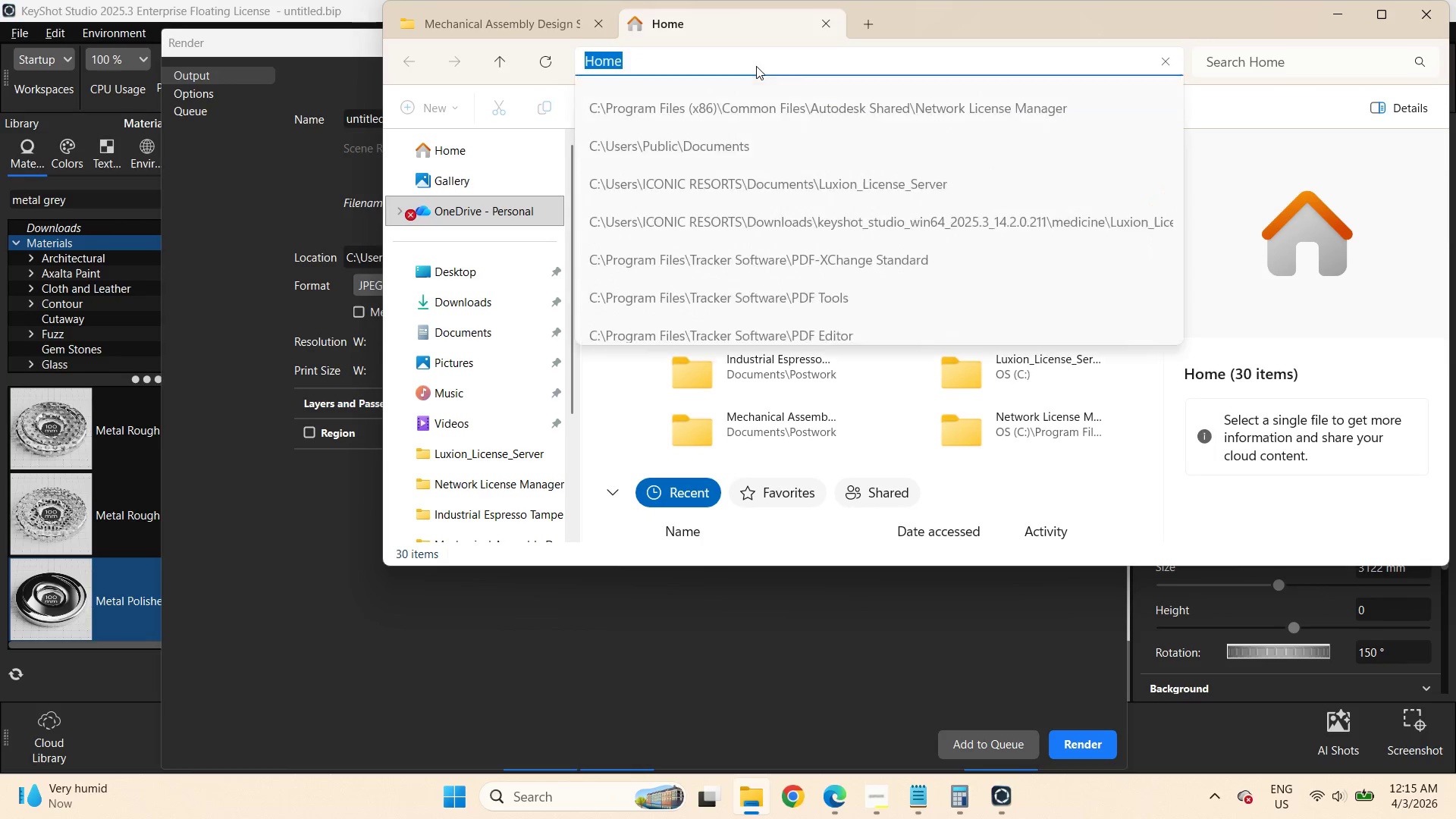 
key(Control+V)
 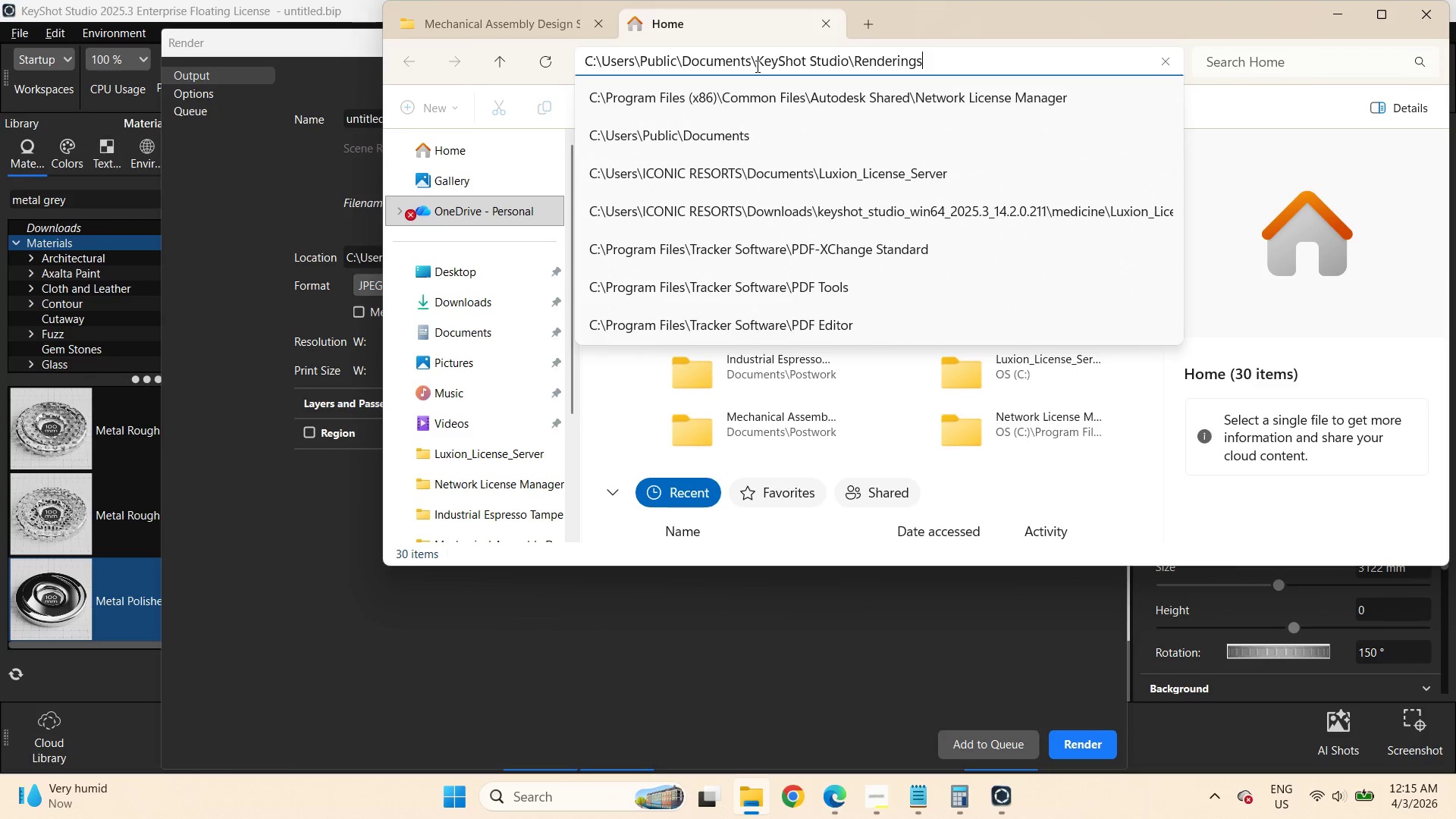 
key(NumpadEnter)
 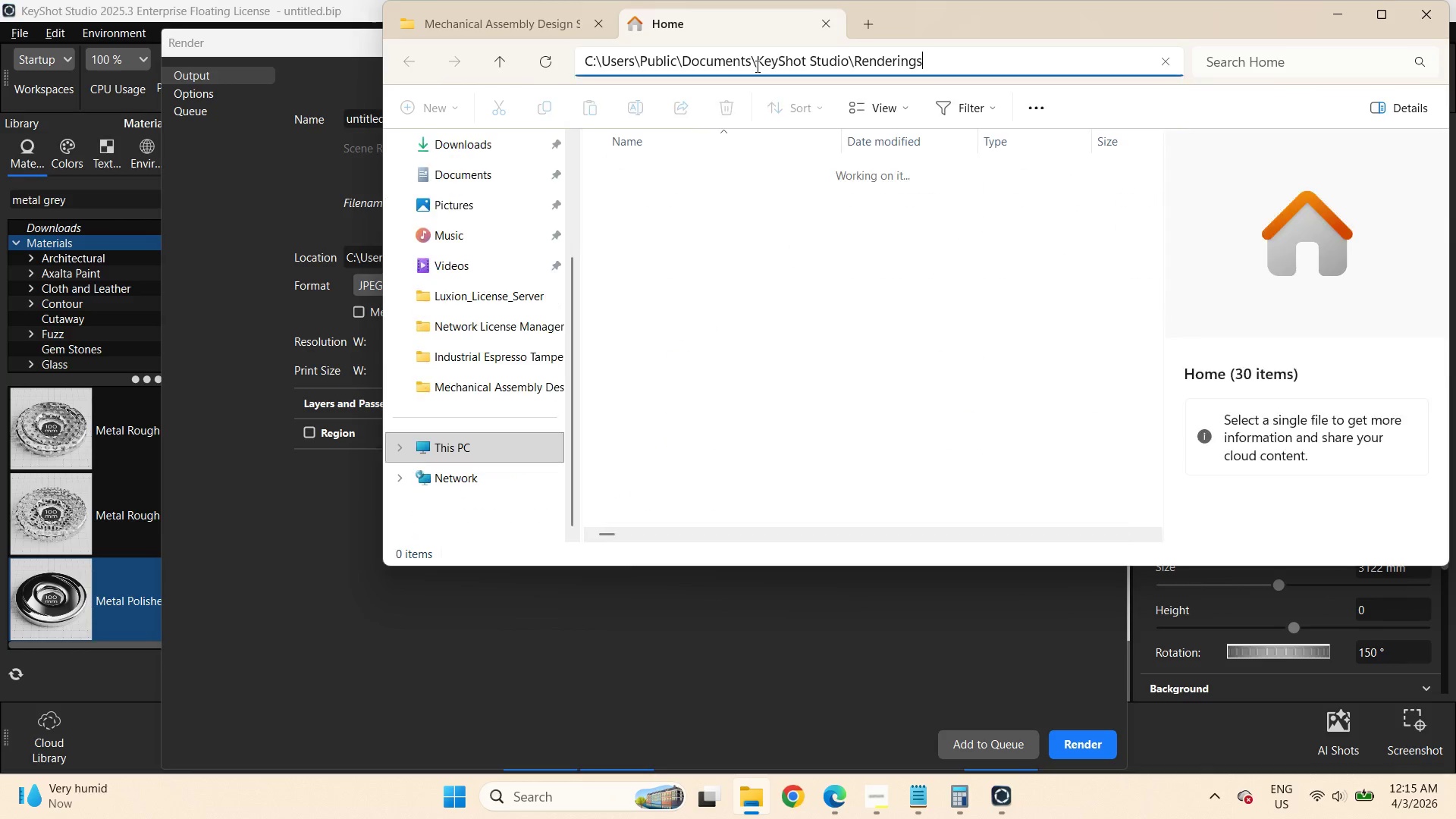 
mouse_move([738, 107])
 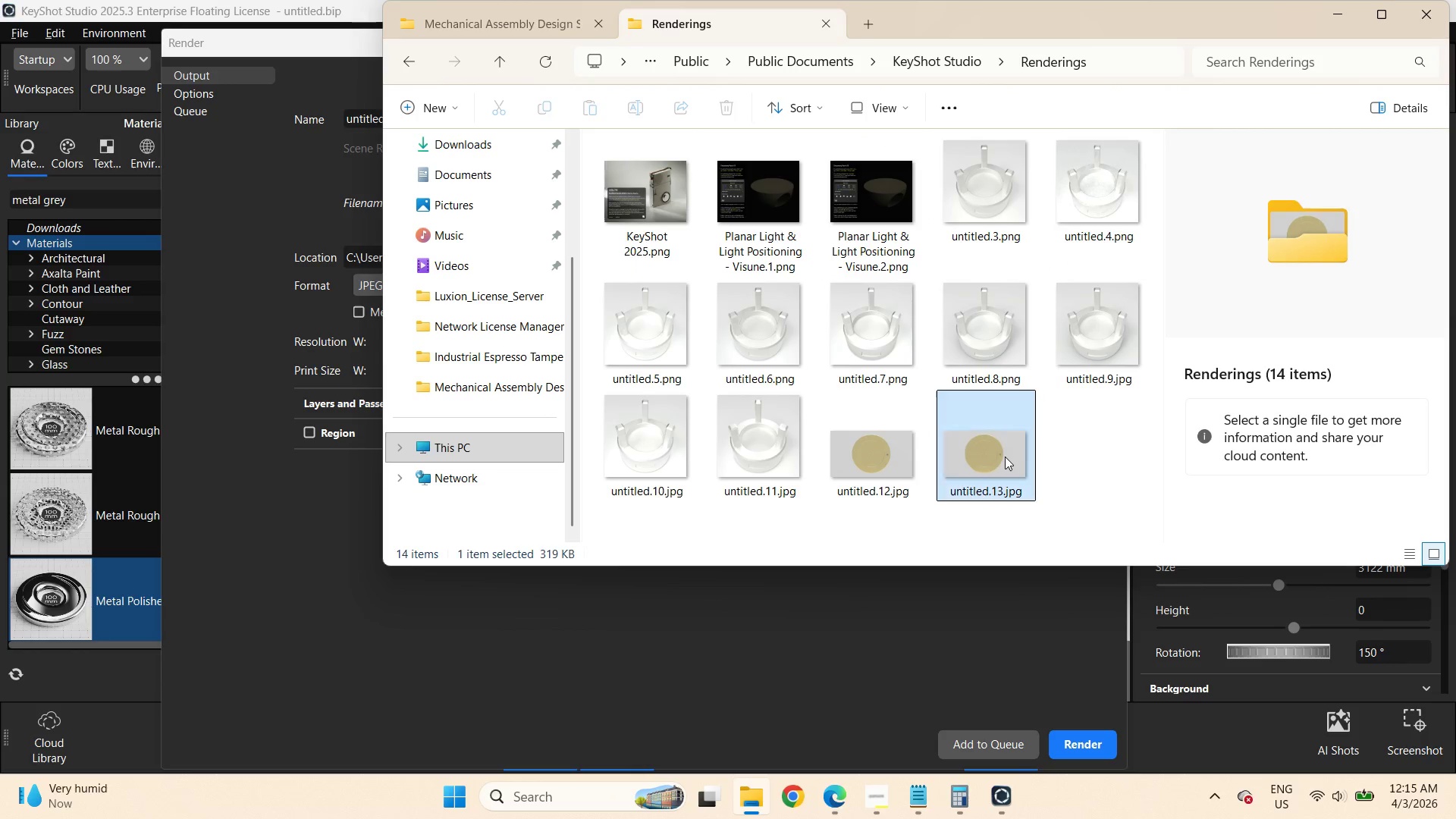 
left_click([1005, 457])
 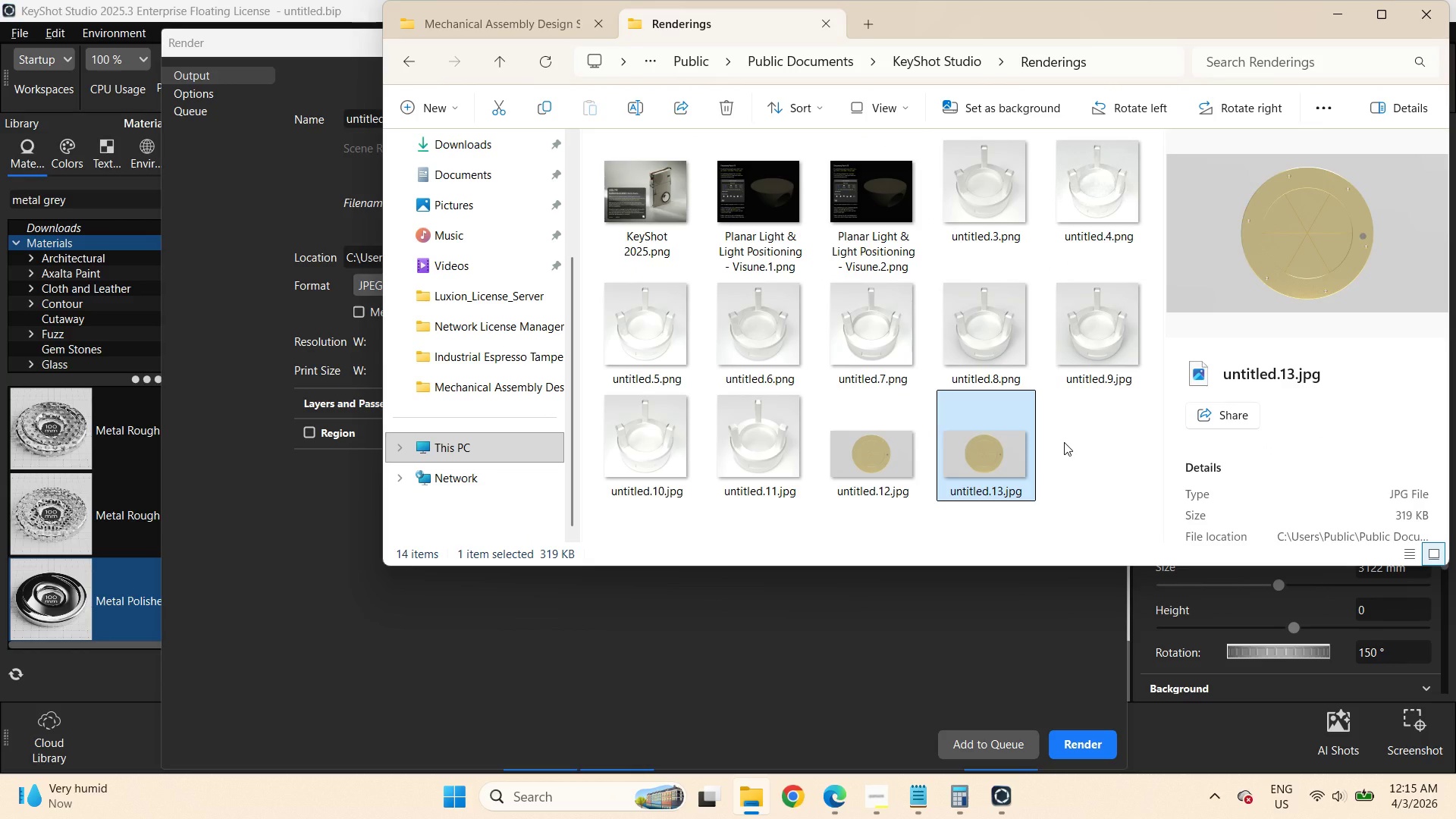 
key(Control+C)
 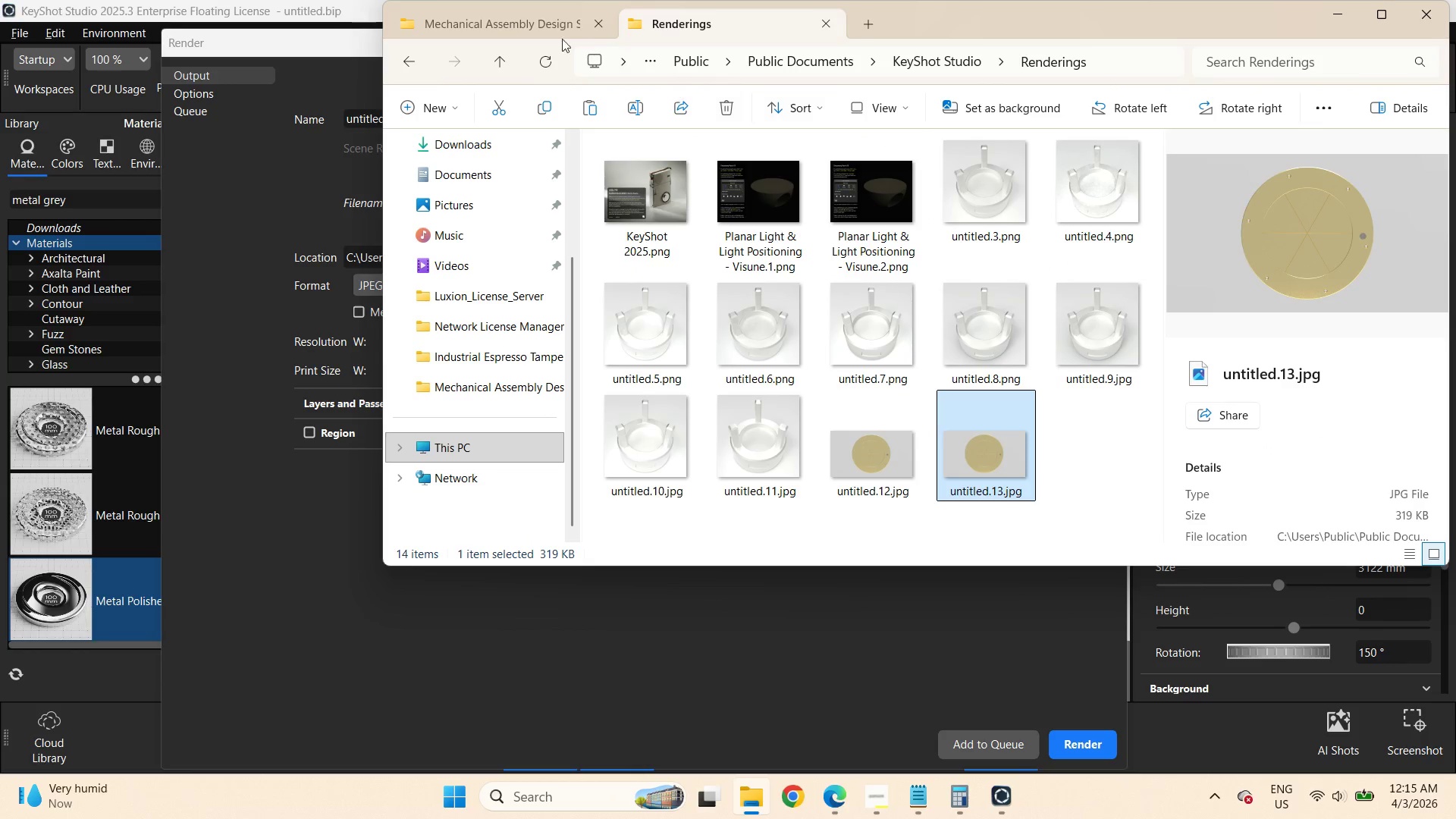 
left_click([541, 30])
 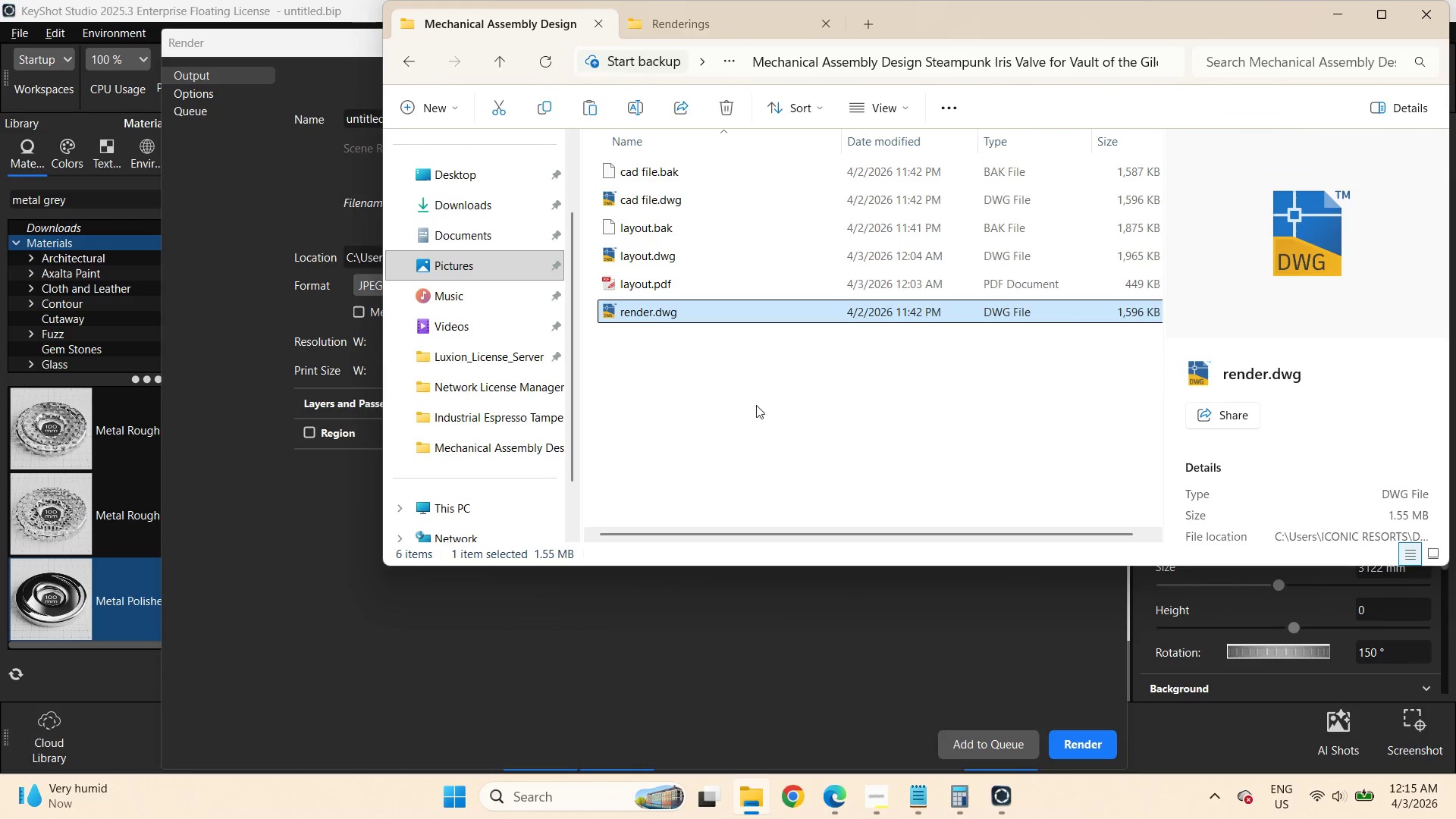 
left_click([736, 410])
 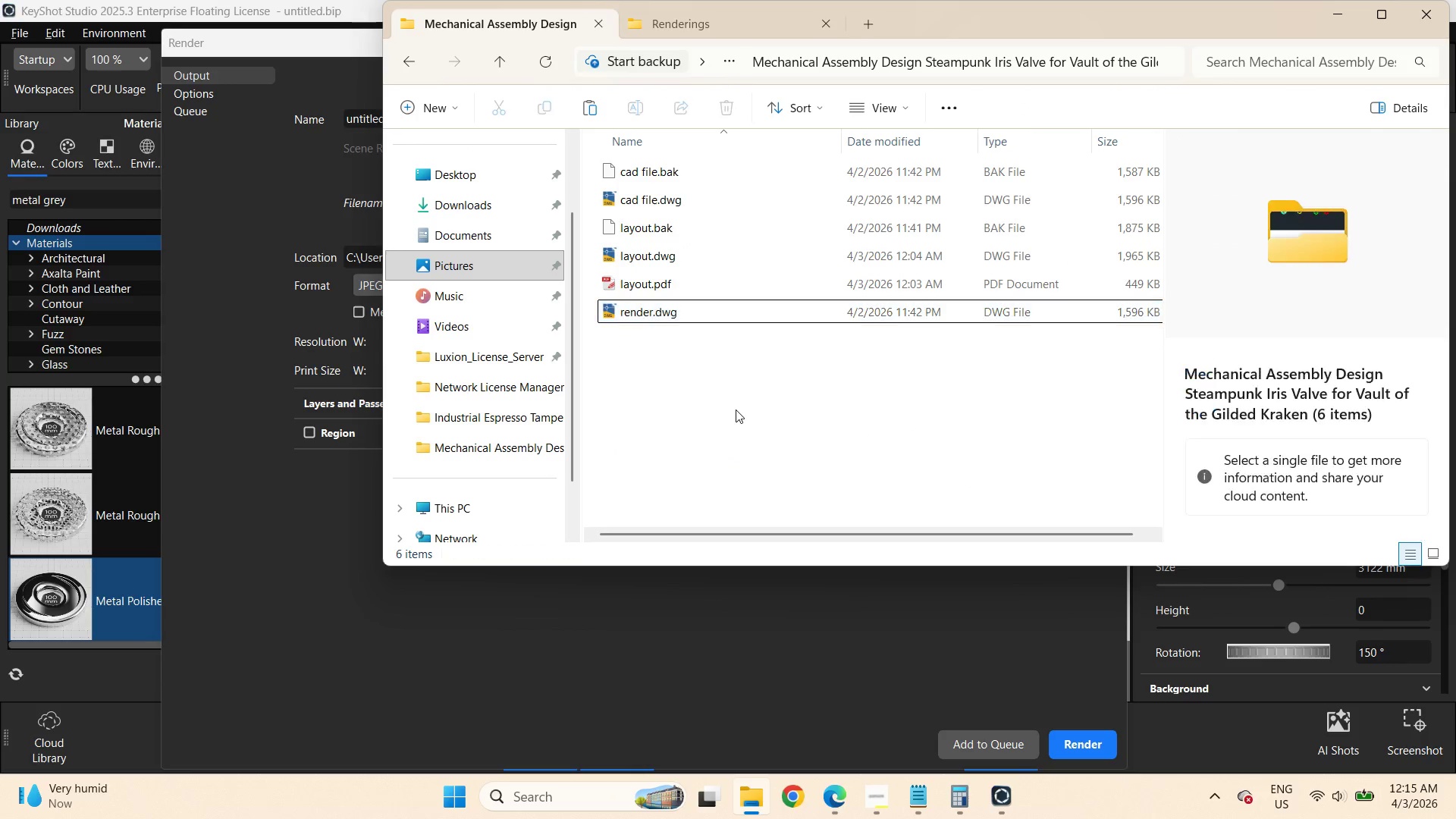 
key(Control+V)
 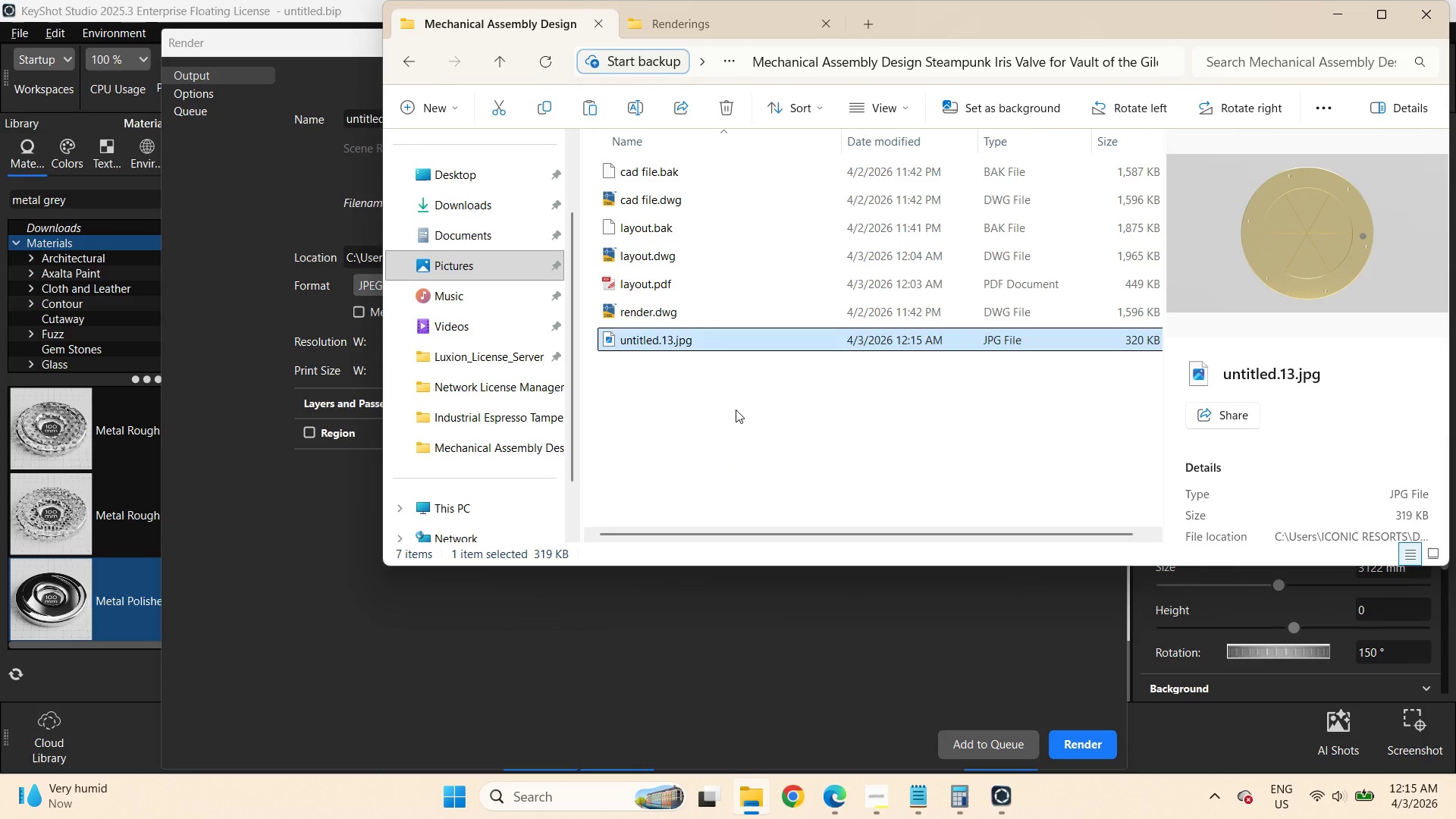 
type([F2]front view)
 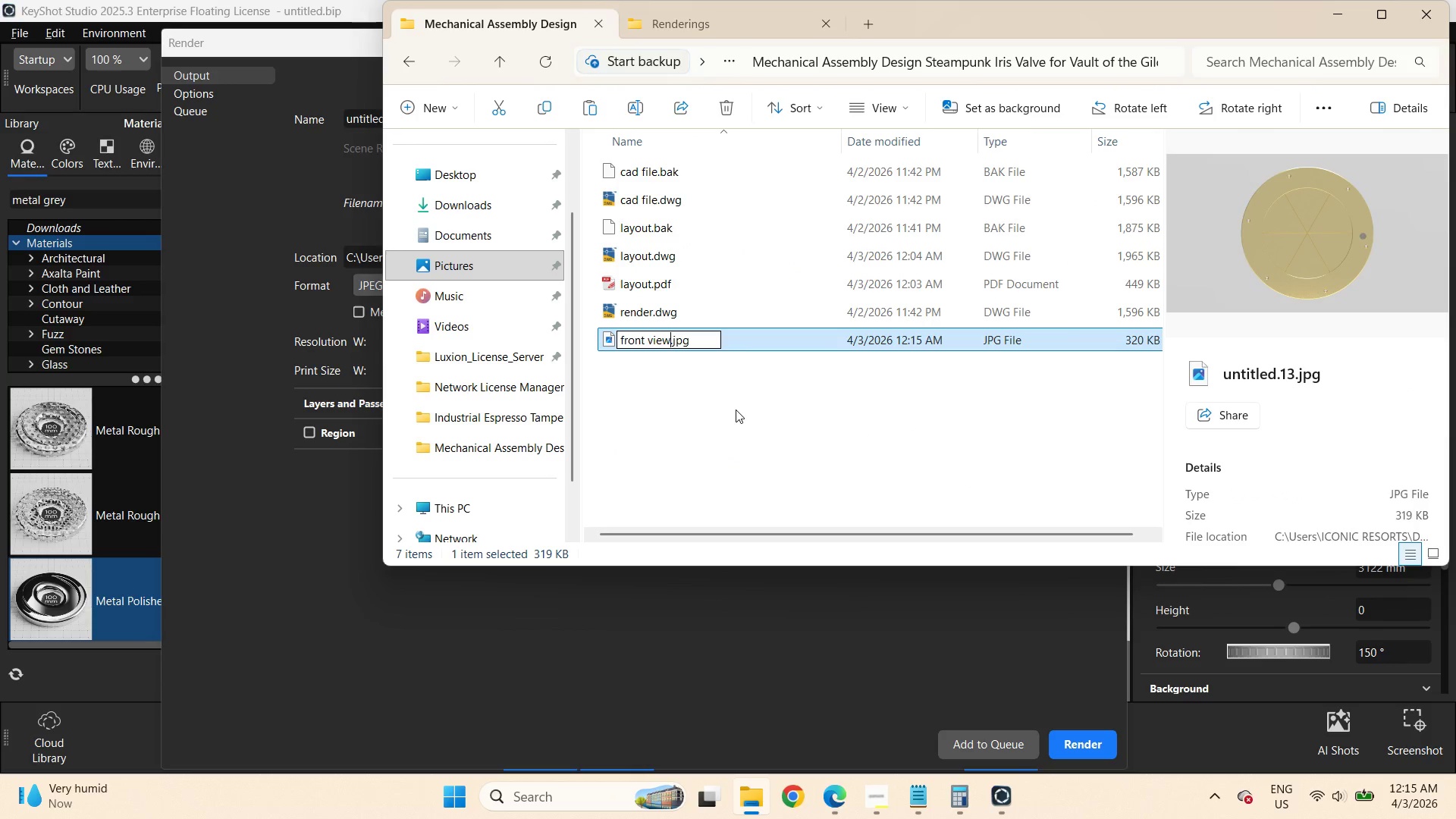 
key(Enter)
 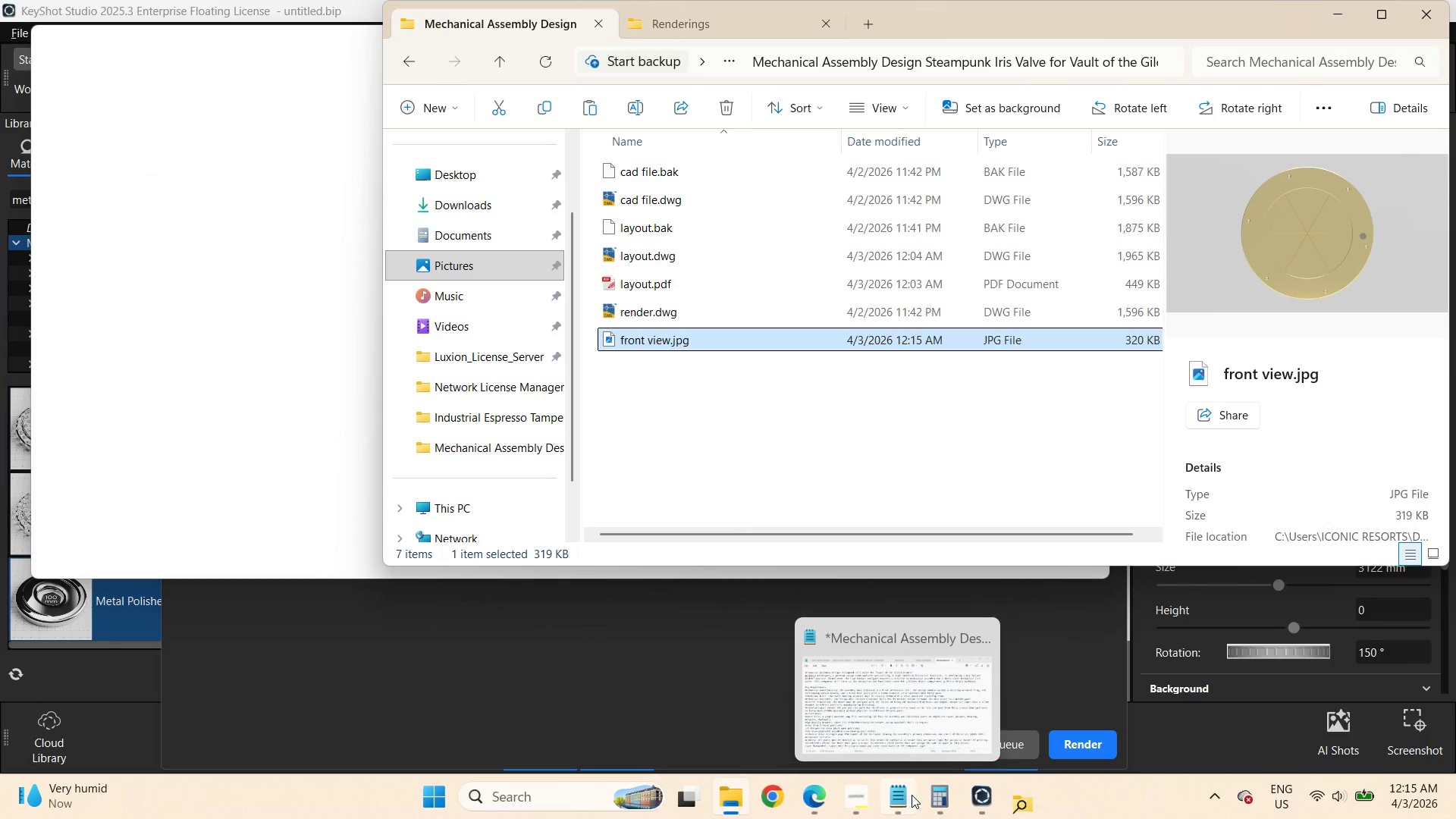 
mouse_move([926, 795])
 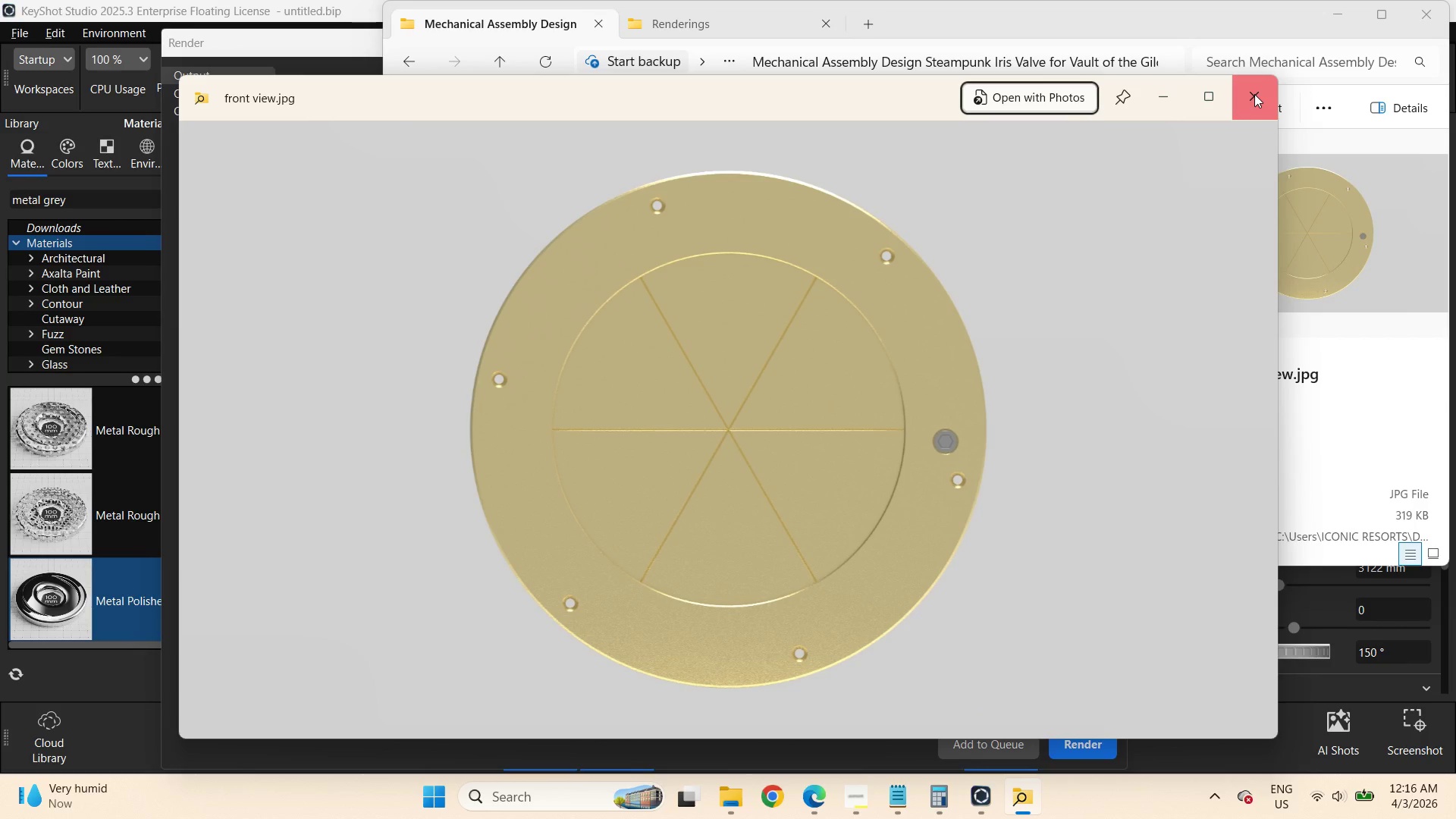 
wait(6.65)
 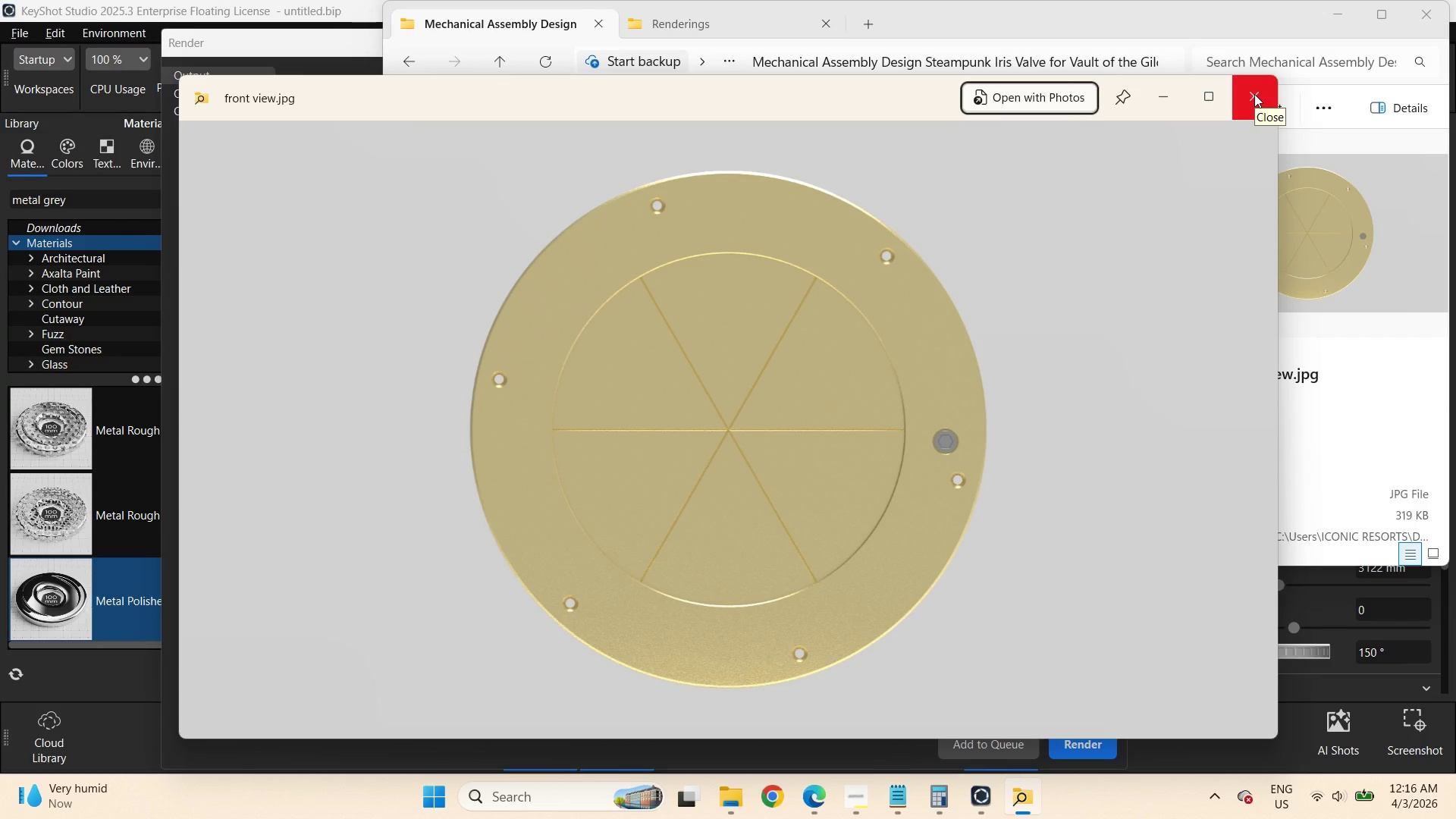 
left_click([1254, 94])
 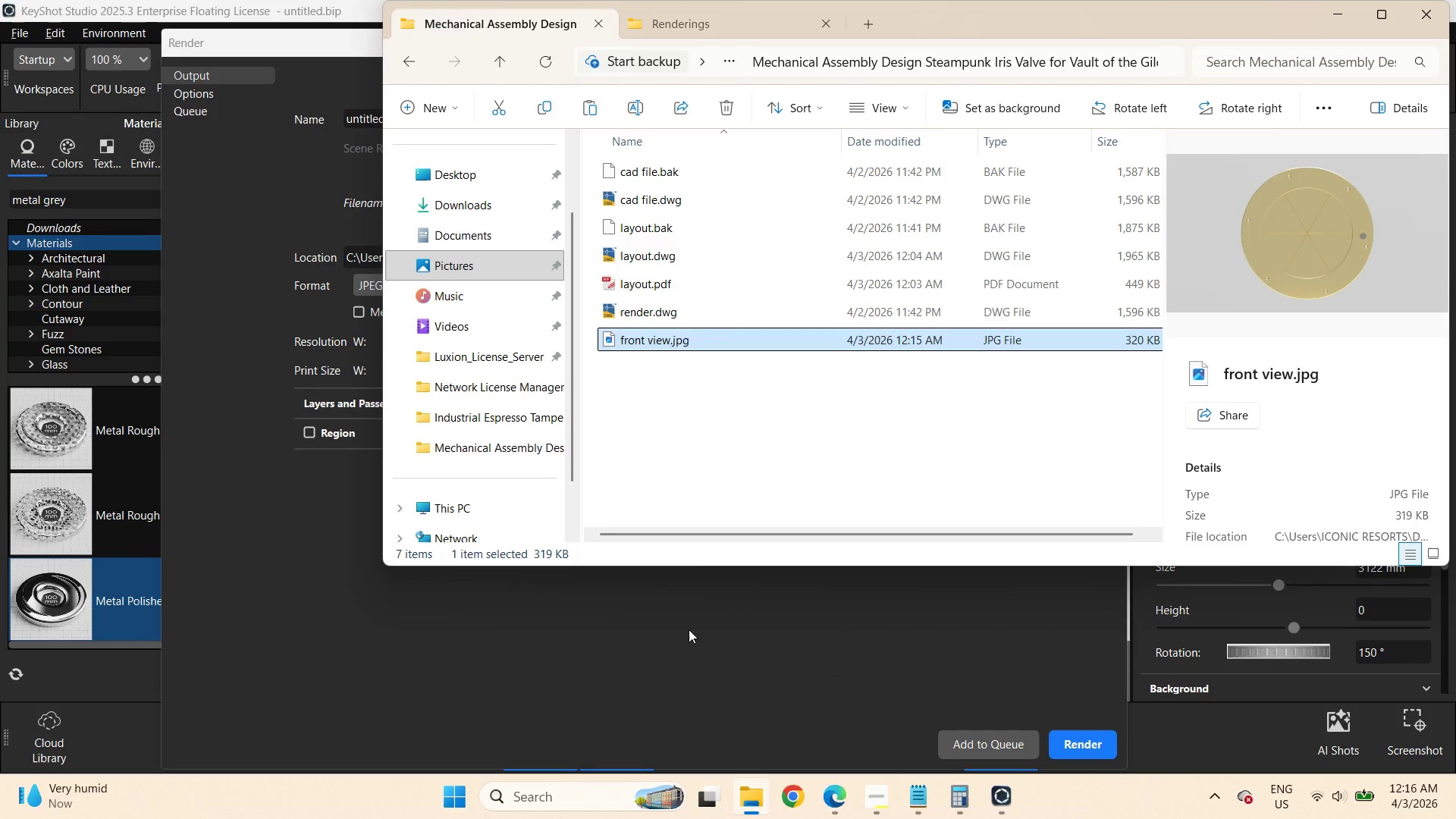 
left_click([755, 632])
 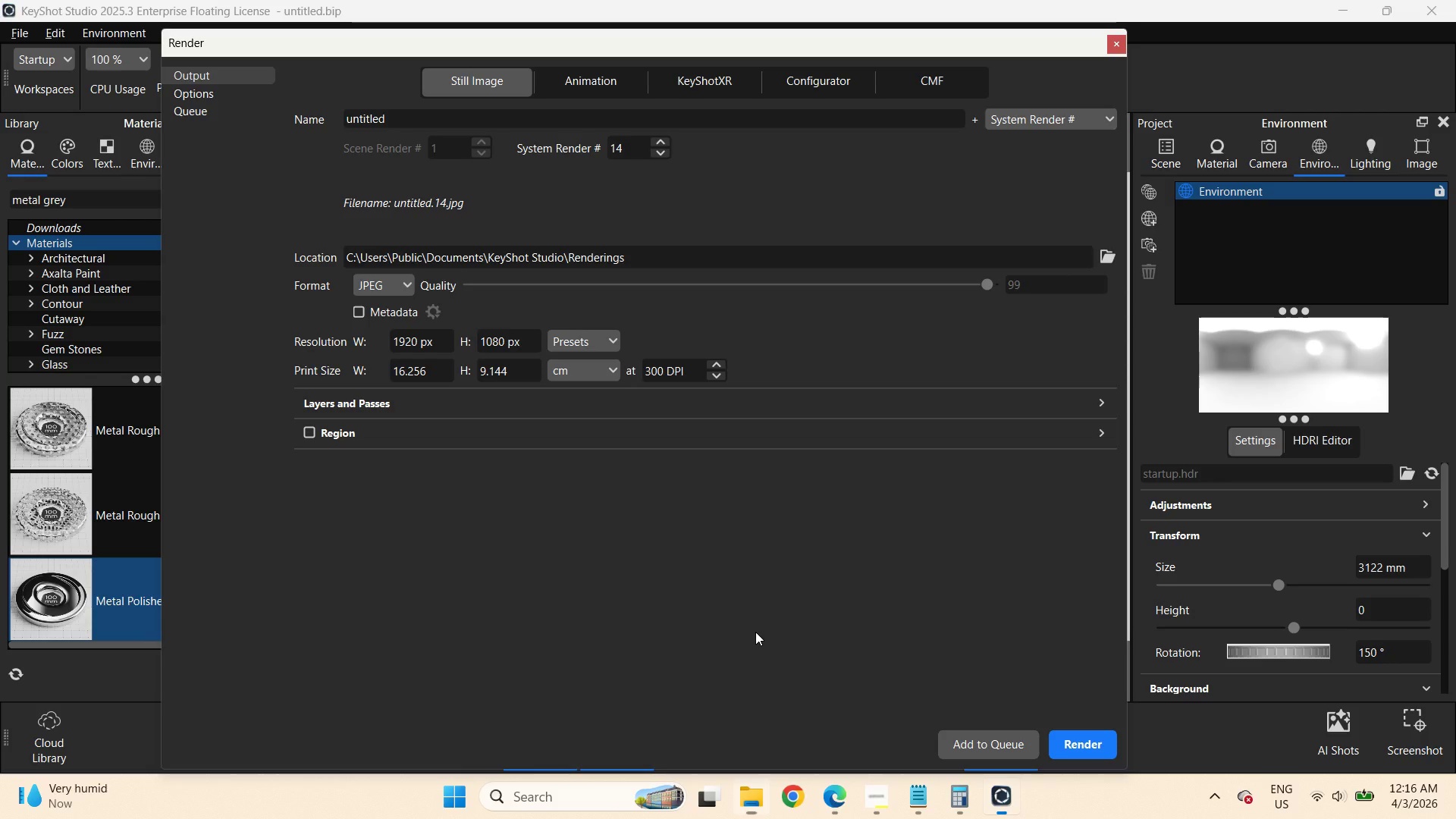 
left_click([1115, 42])
 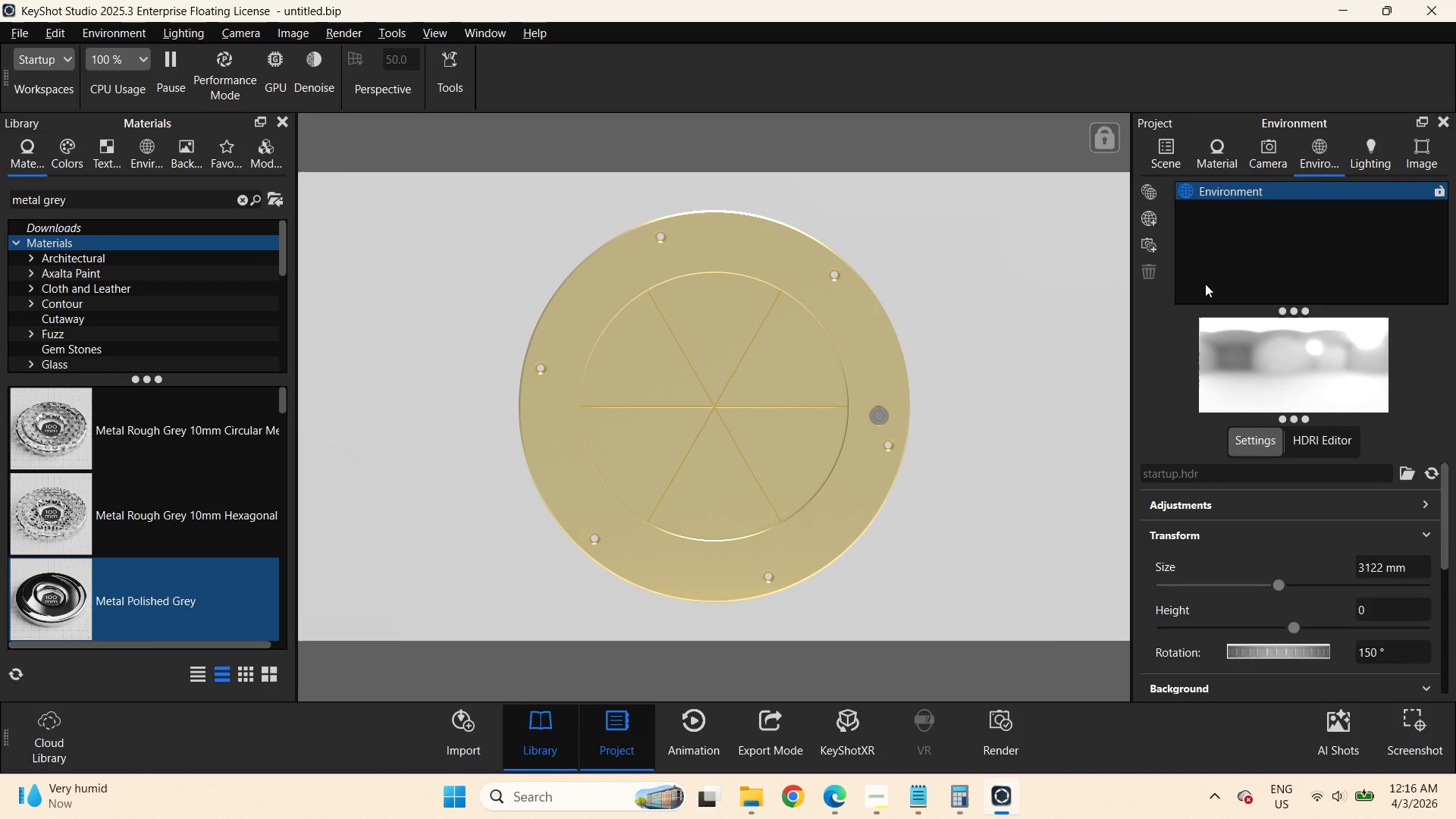 
left_click([868, 801])